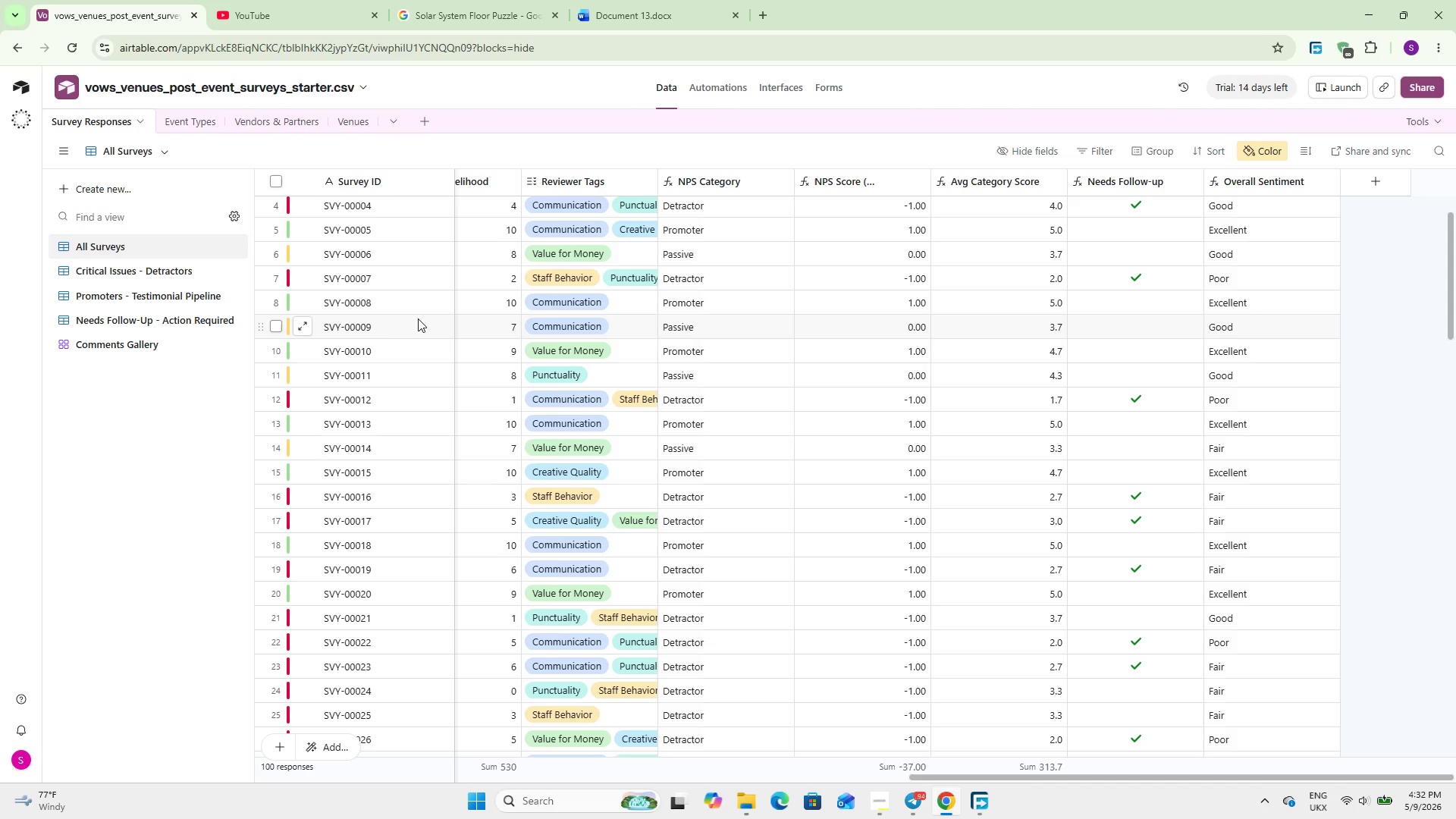 
scroll: coordinate [469, 463], scroll_direction: up, amount: 4.0
 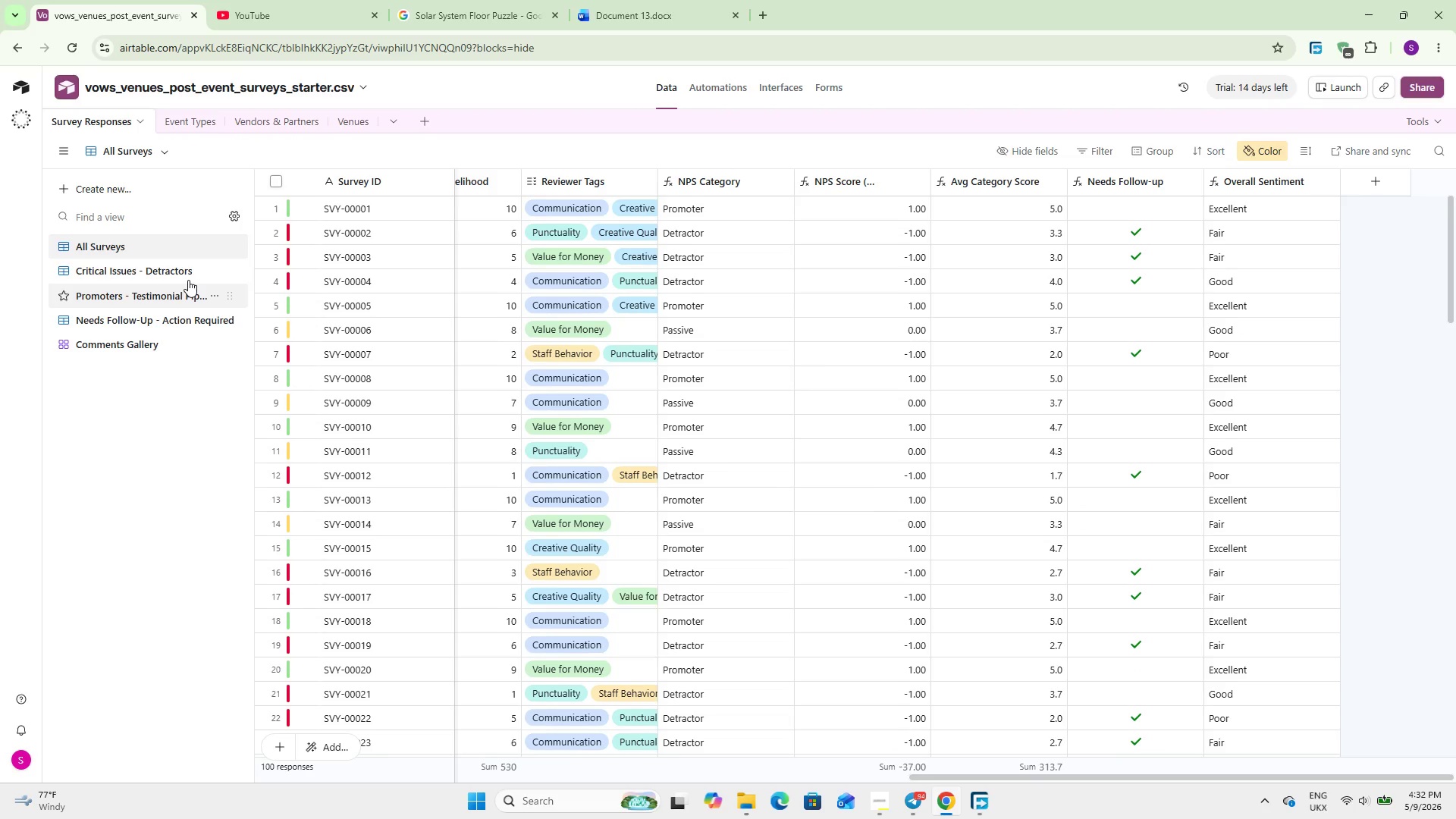 
left_click([184, 271])
 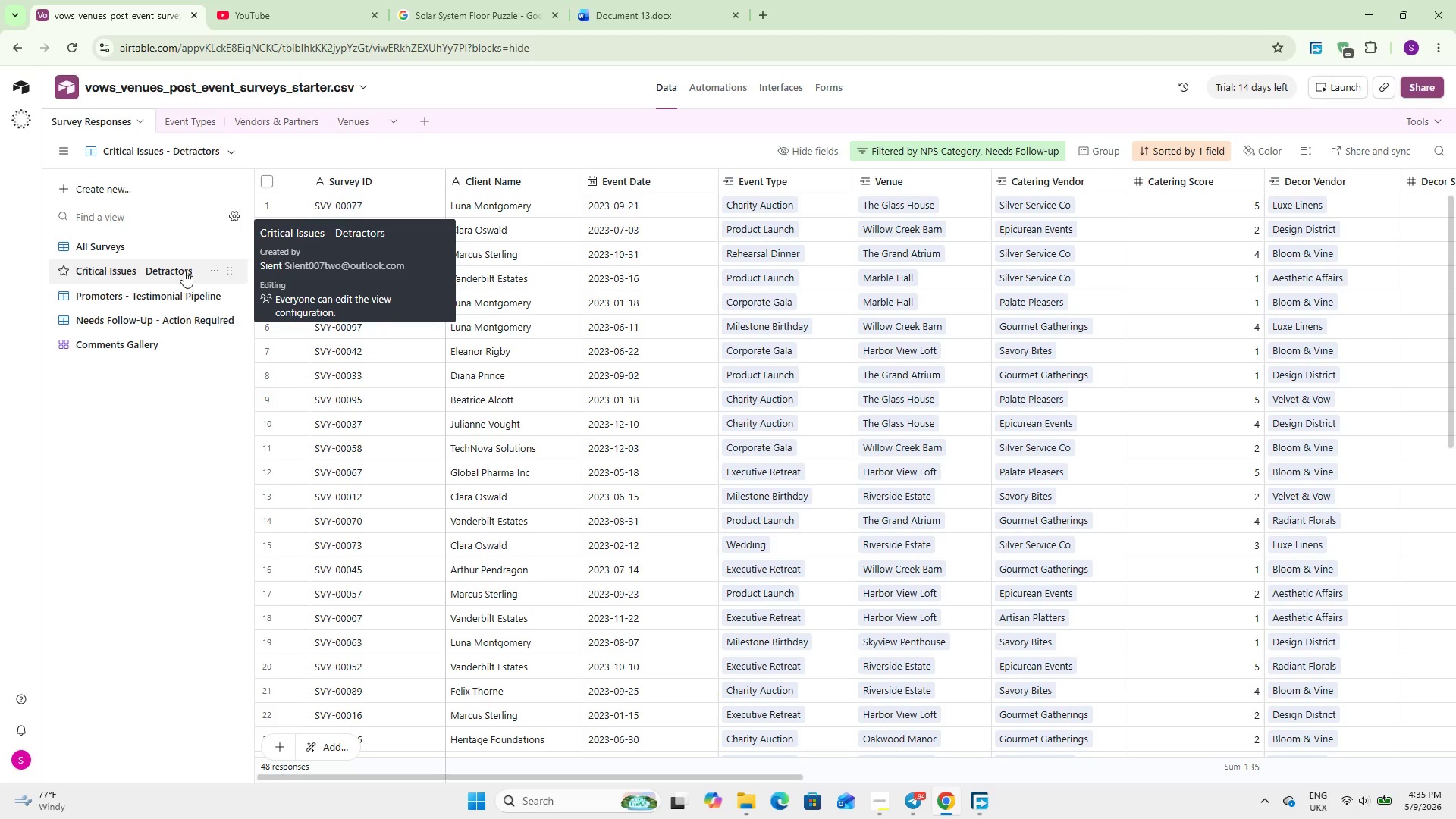 
wait(156.45)
 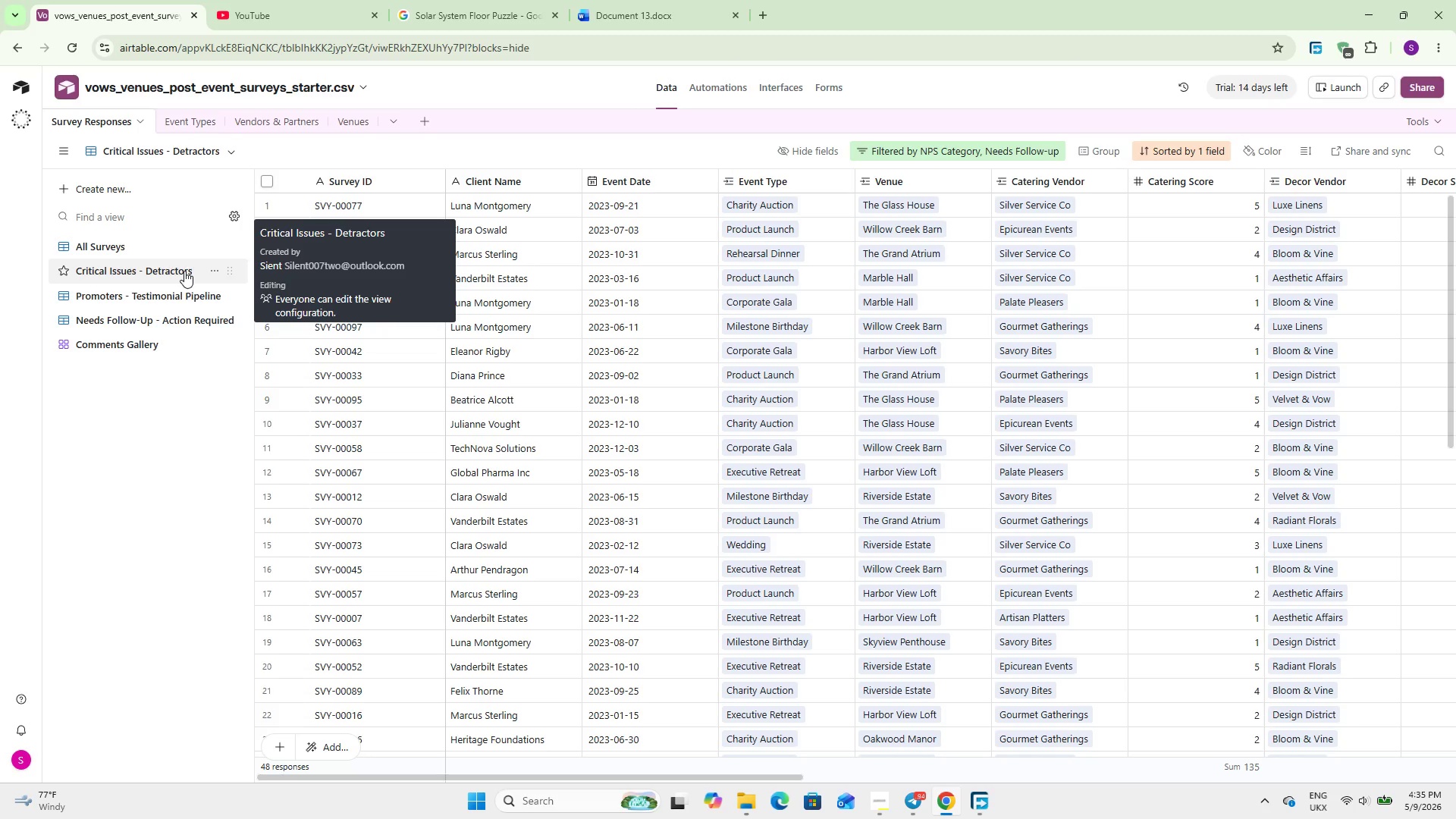 
scroll: coordinate [774, 576], scroll_direction: down, amount: 4.0
 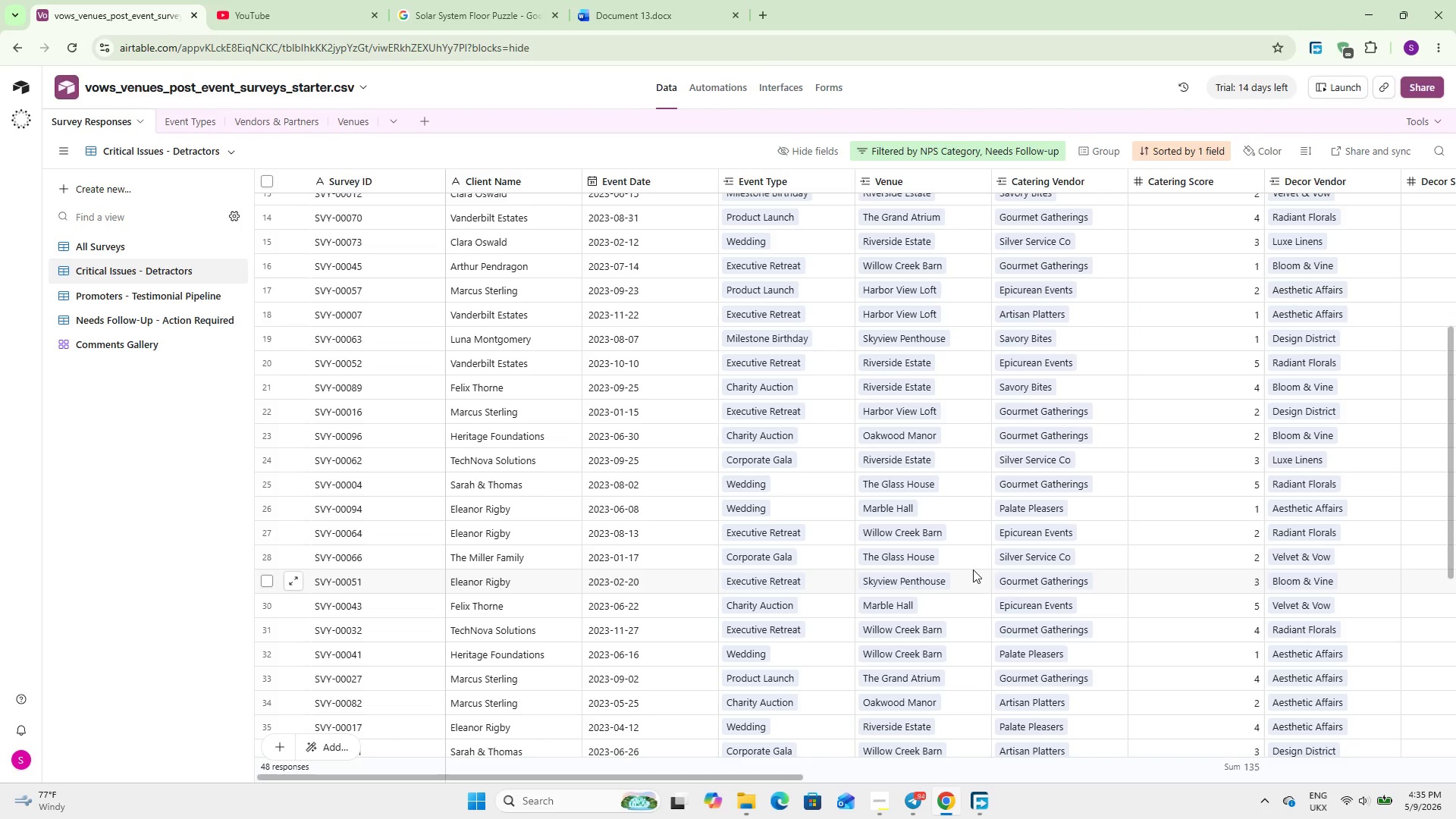 
wait(9.67)
 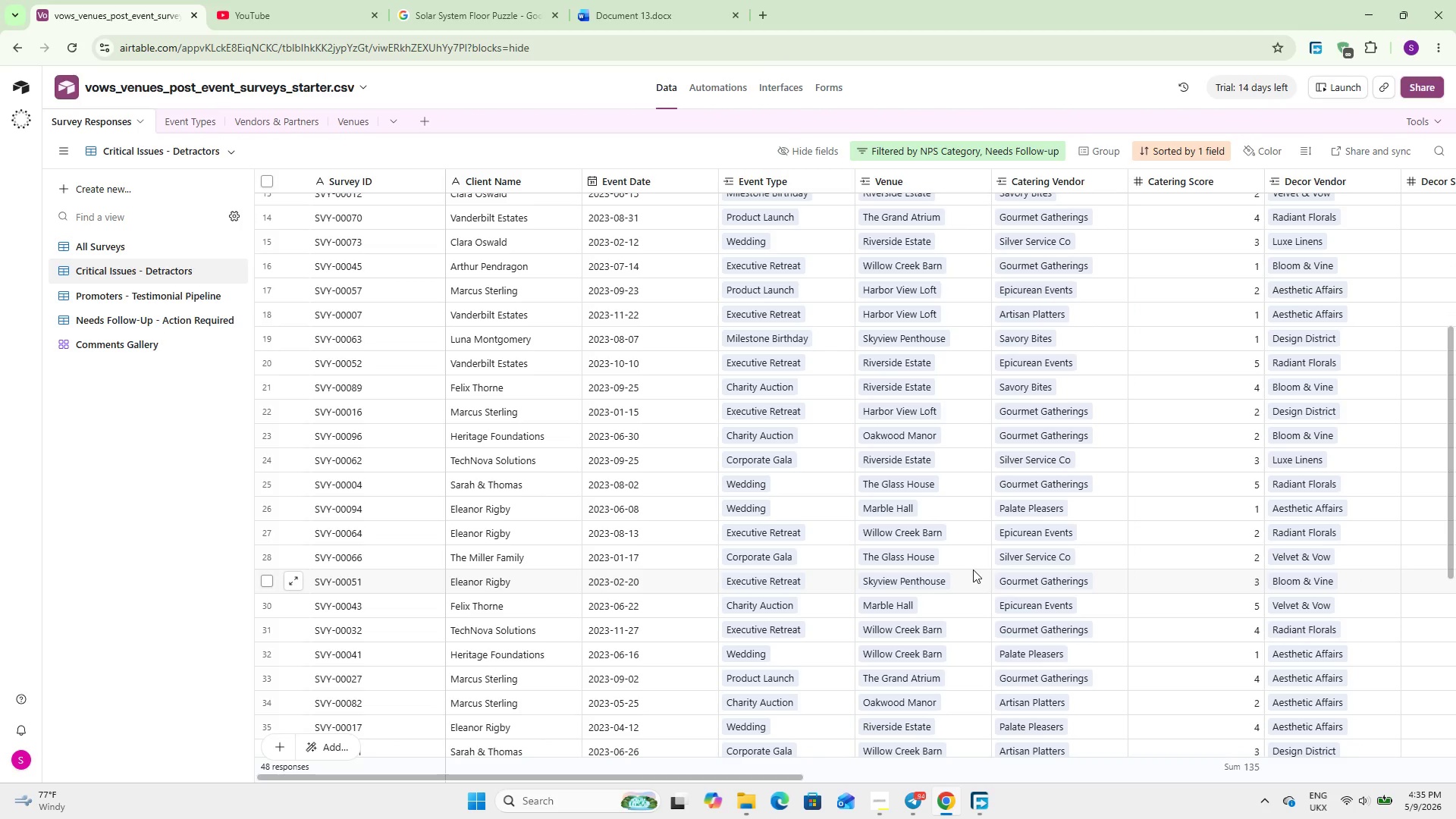 
left_click_drag(start_coordinate=[770, 774], to_coordinate=[1122, 758])
 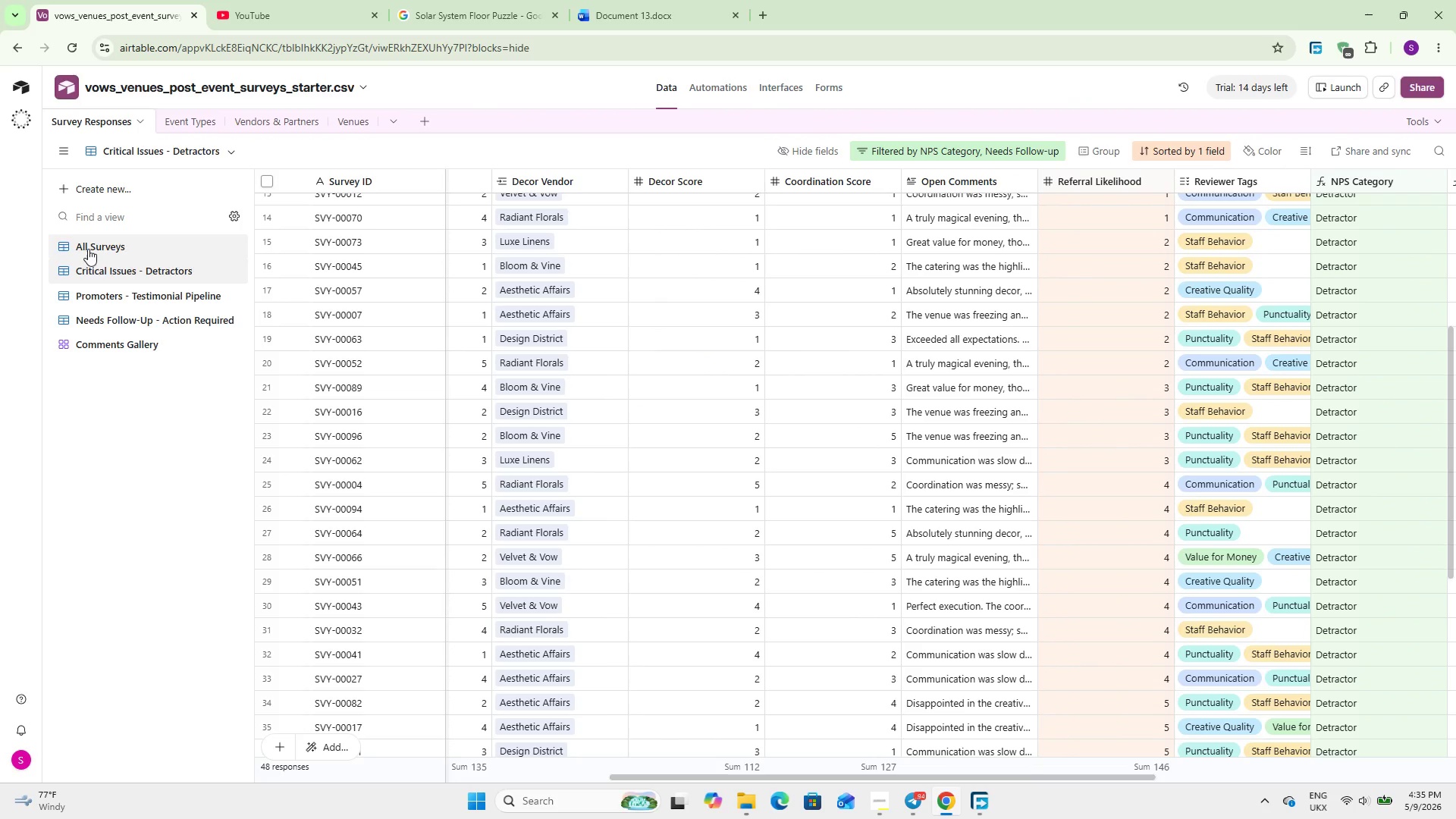 
left_click([102, 247])
 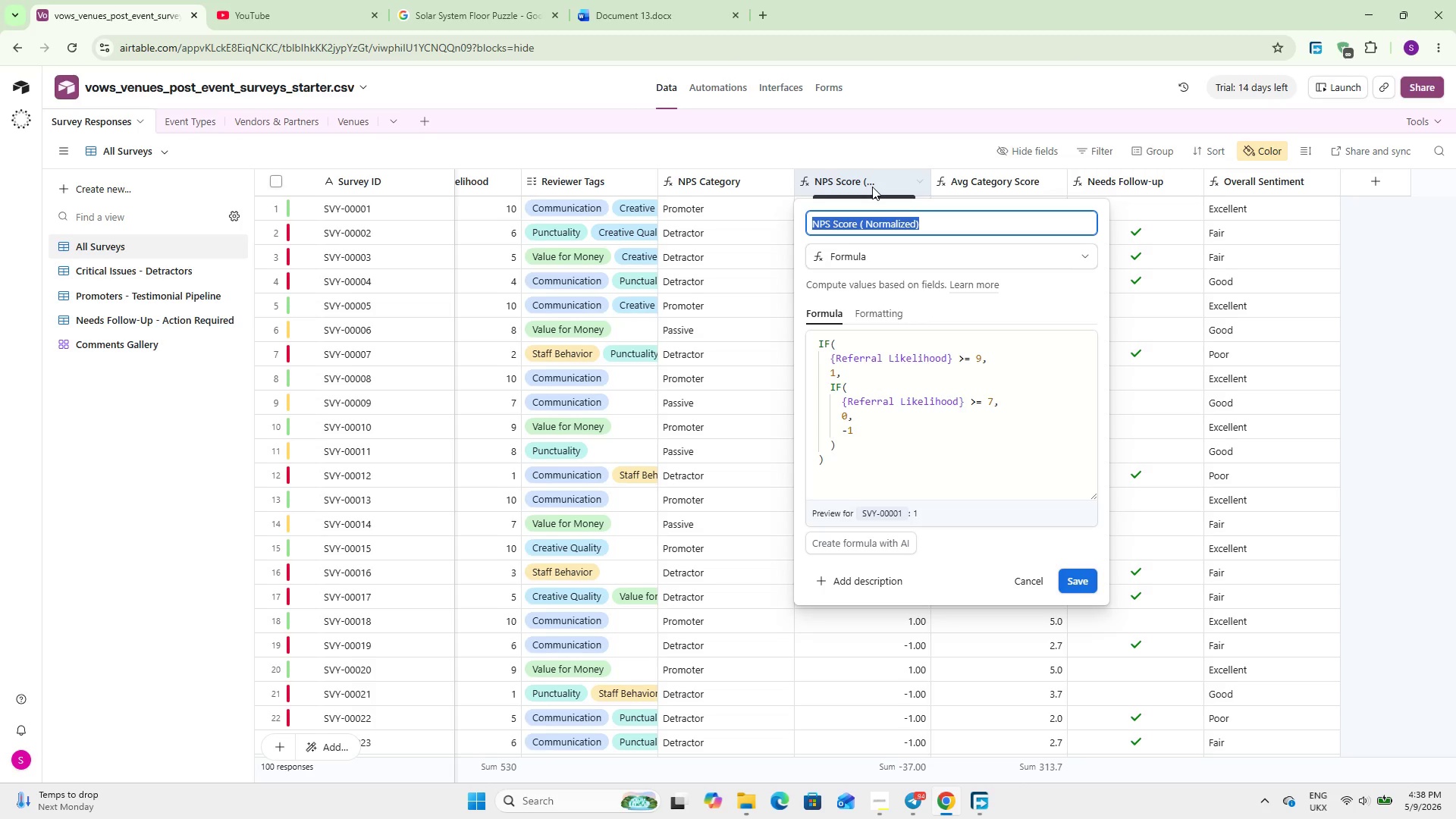 
wait(207.23)
 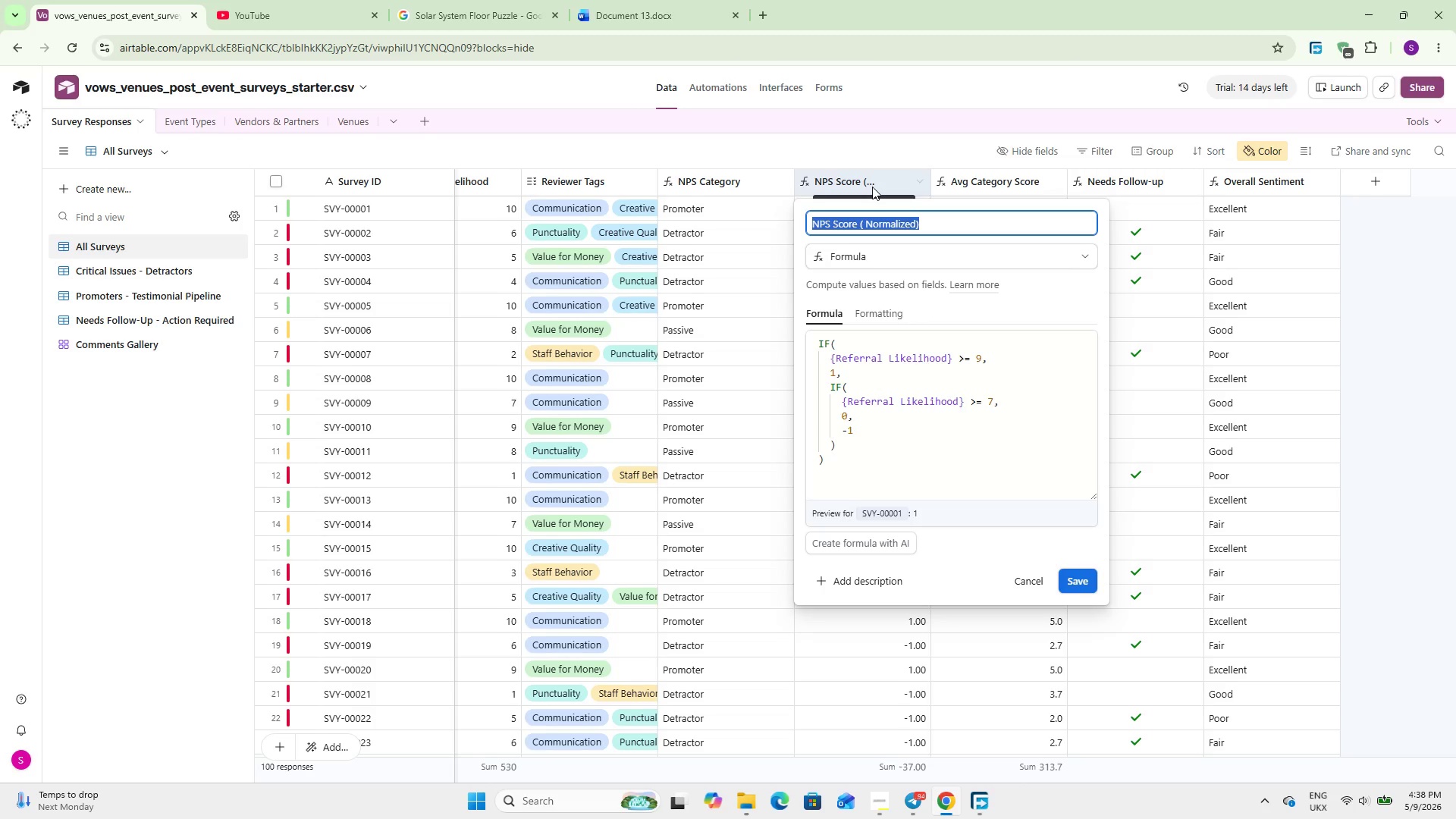 
double_click([946, 182])
 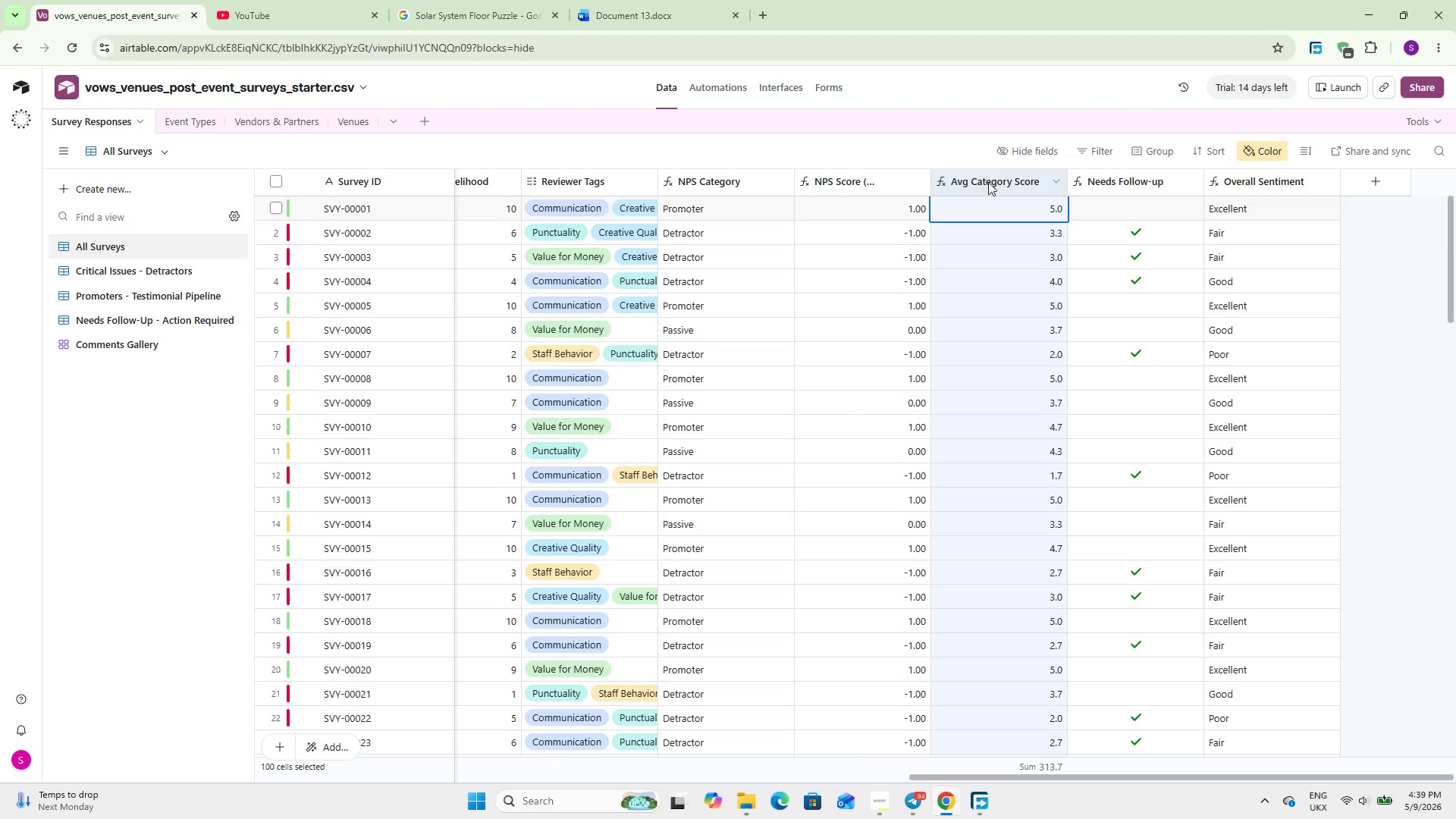 
double_click([988, 182])
 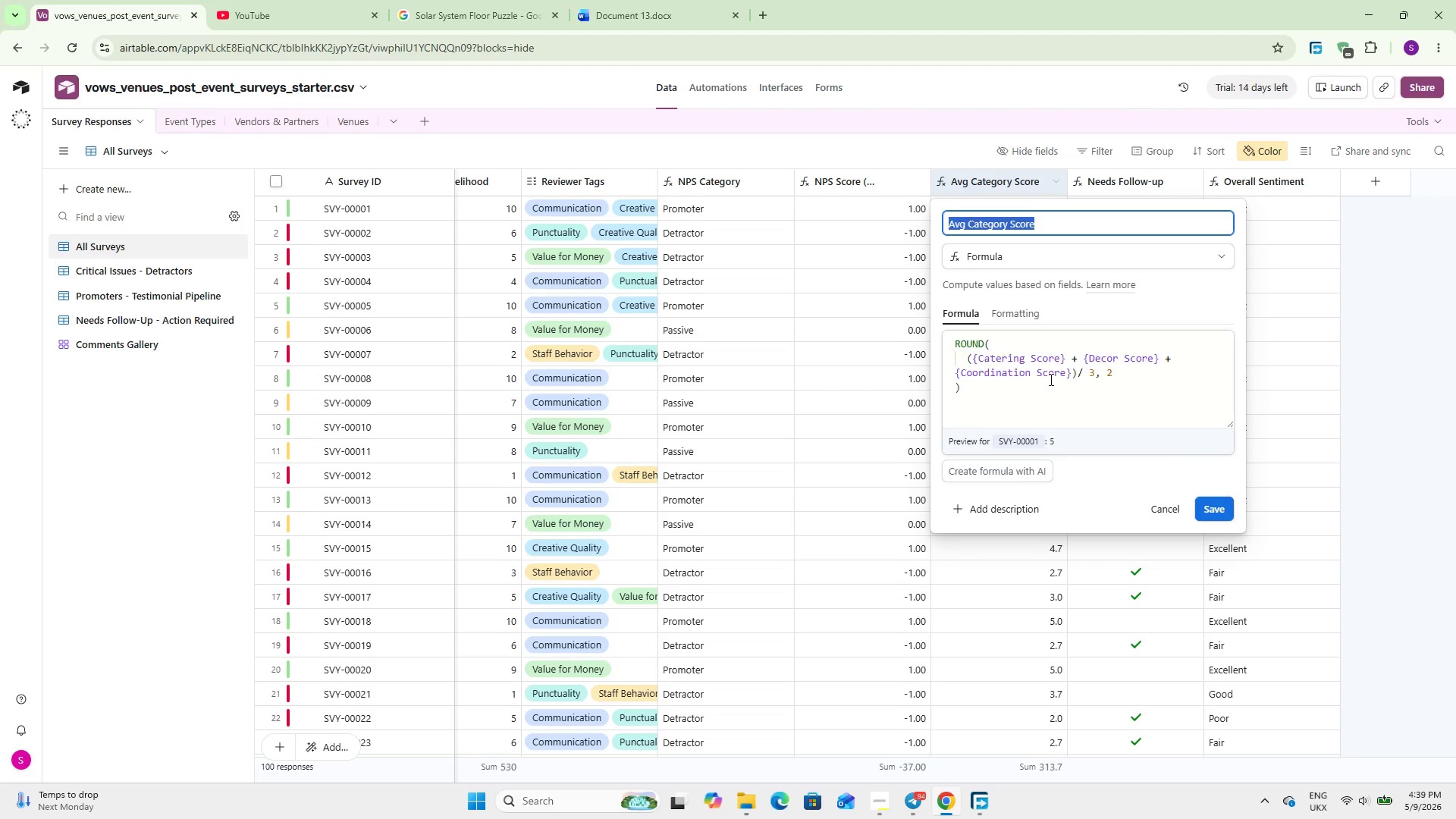 
left_click([1078, 368])
 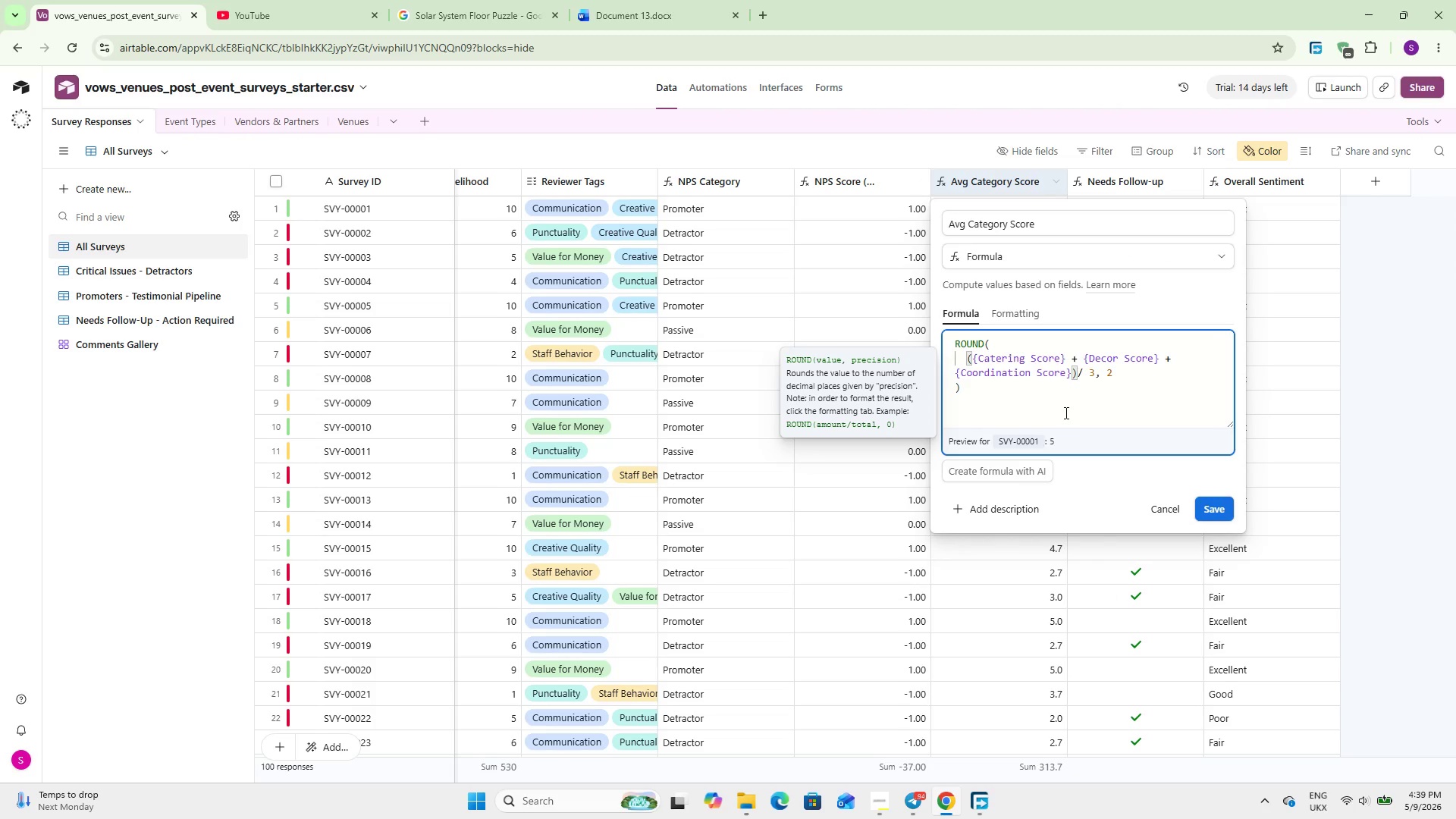 
key(Space)
 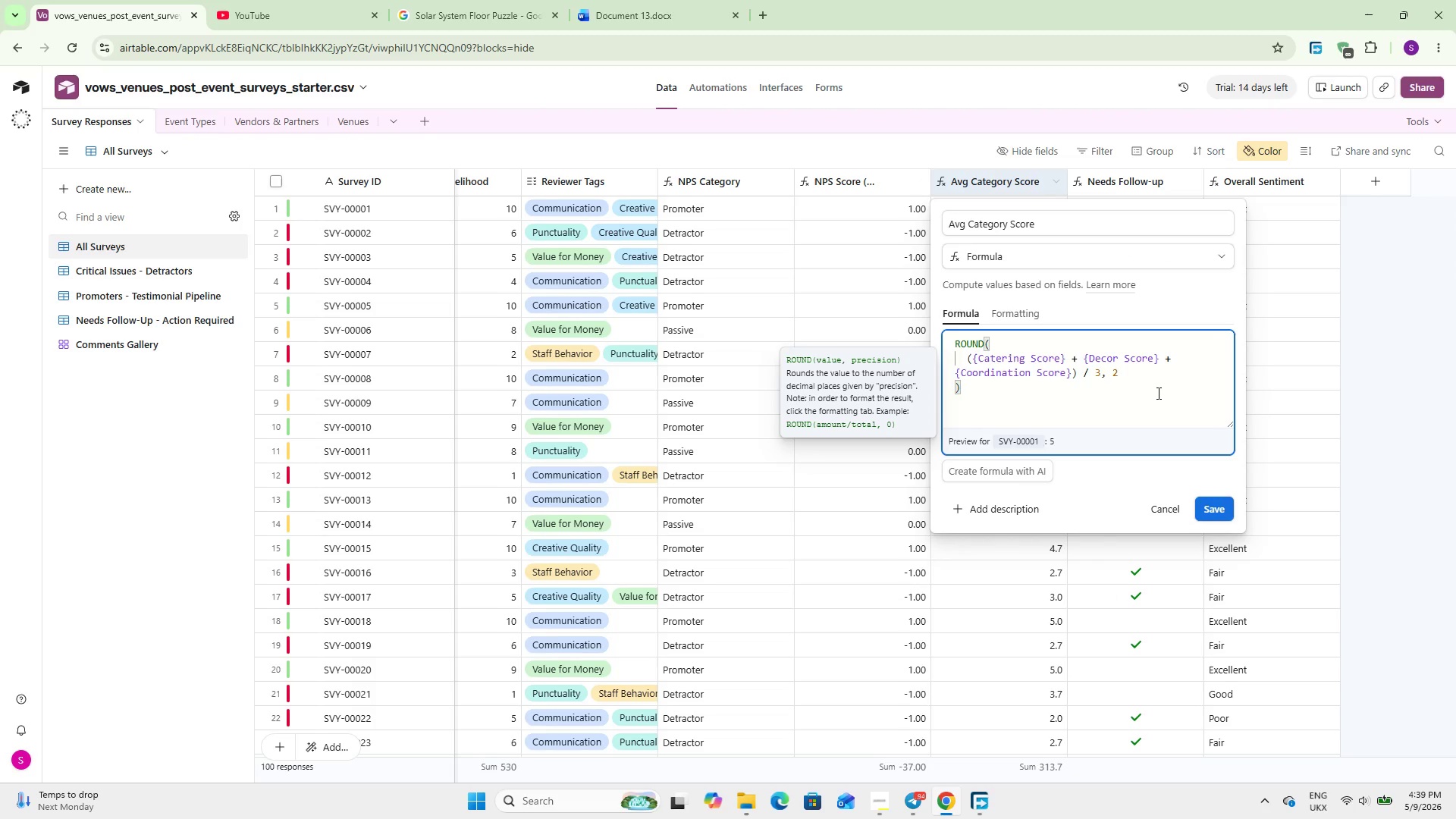 
left_click([1150, 376])
 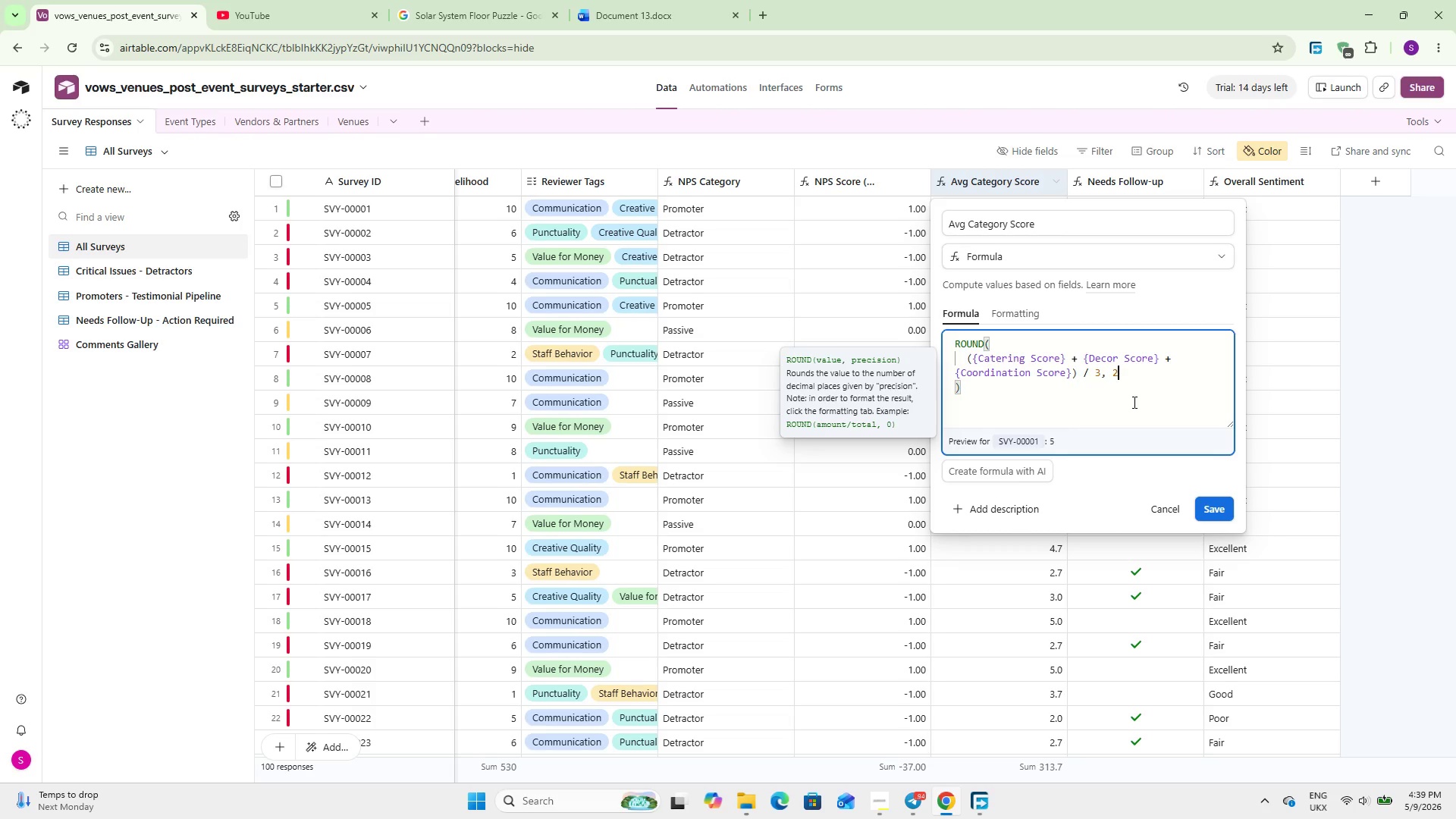 
wait(58.03)
 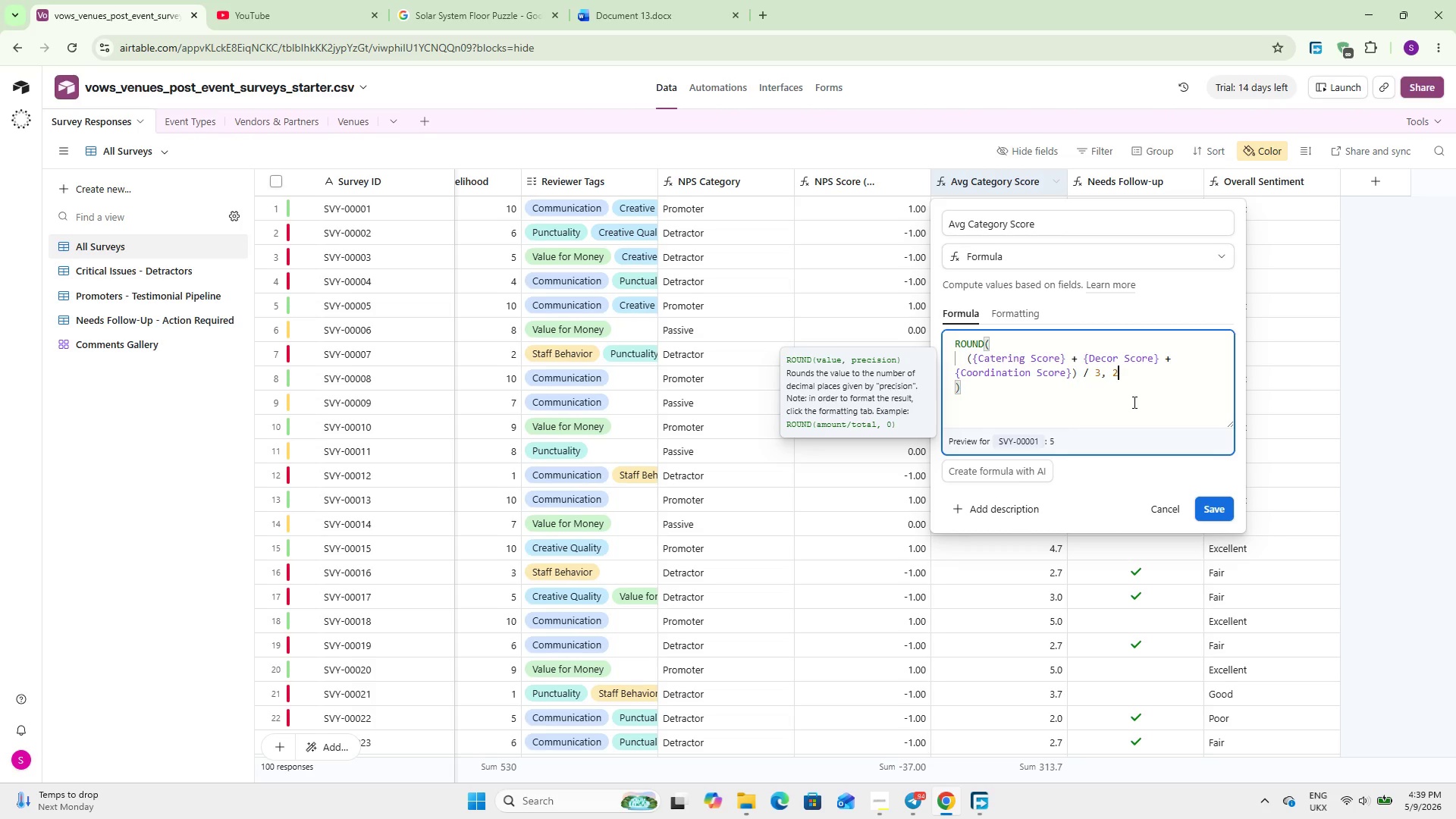 
left_click([1228, 503])
 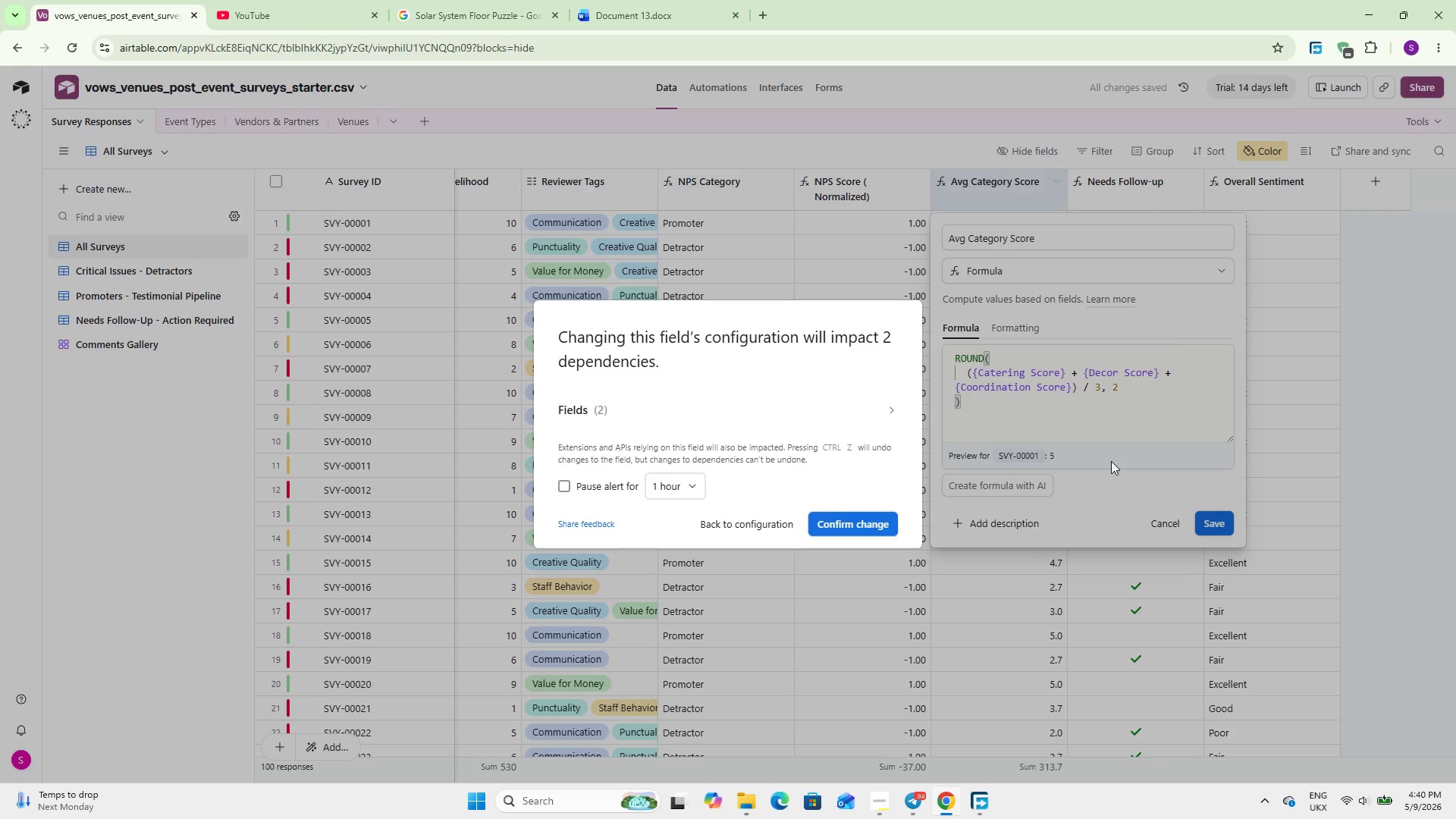 
left_click([854, 520])
 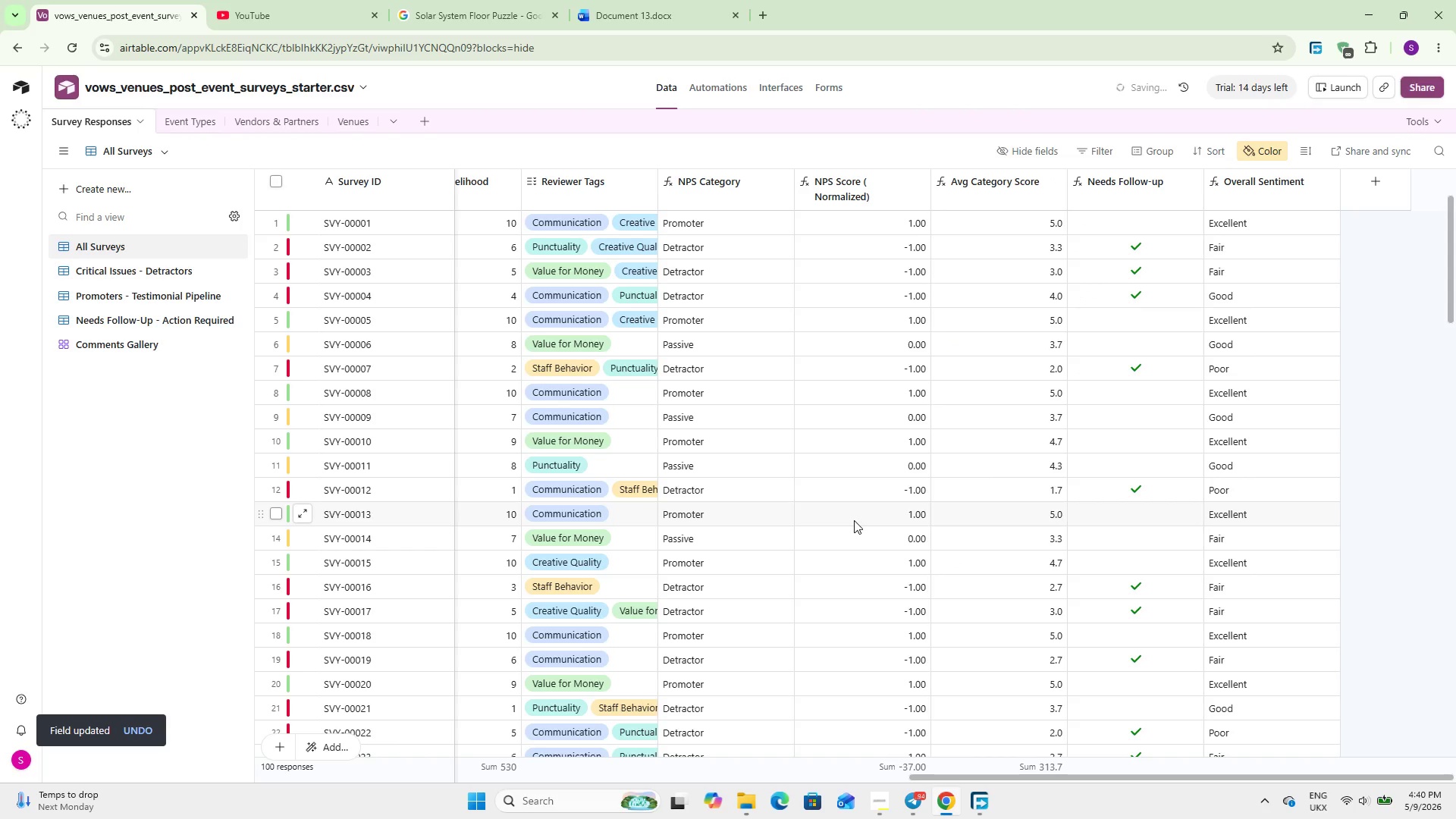 
scroll: coordinate [1304, 496], scroll_direction: up, amount: 6.0
 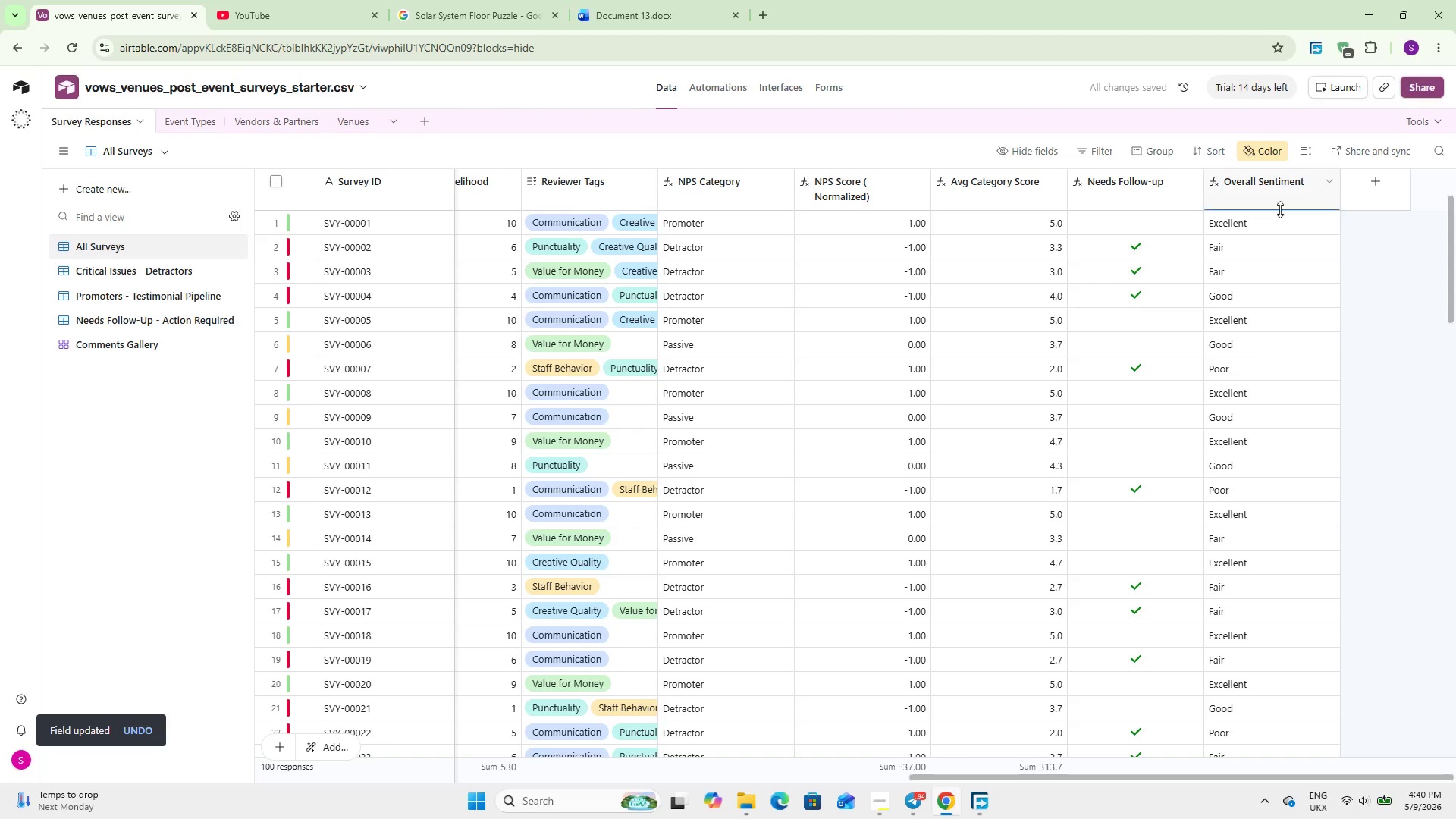 
double_click([1265, 194])
 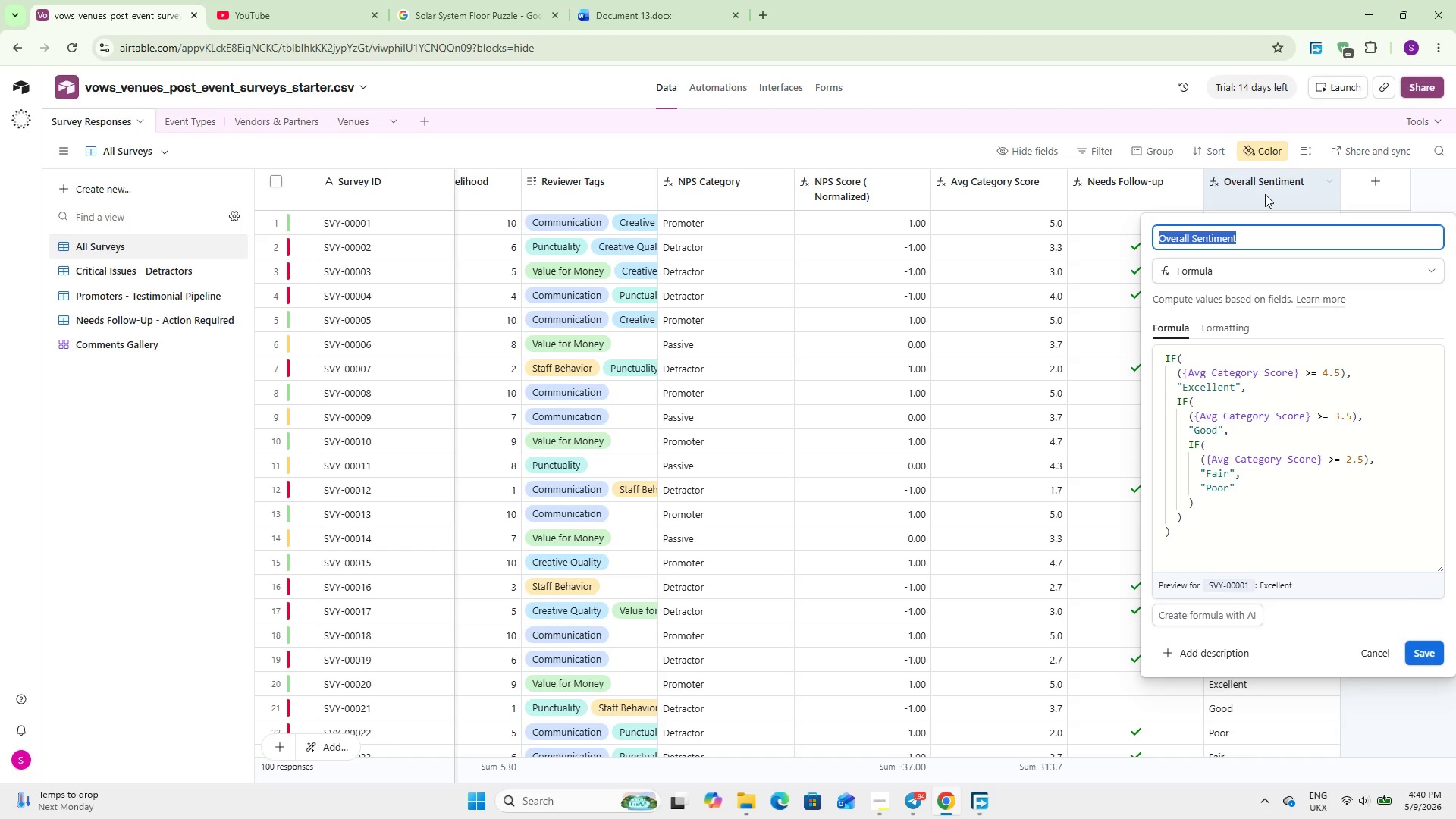 
wait(12.53)
 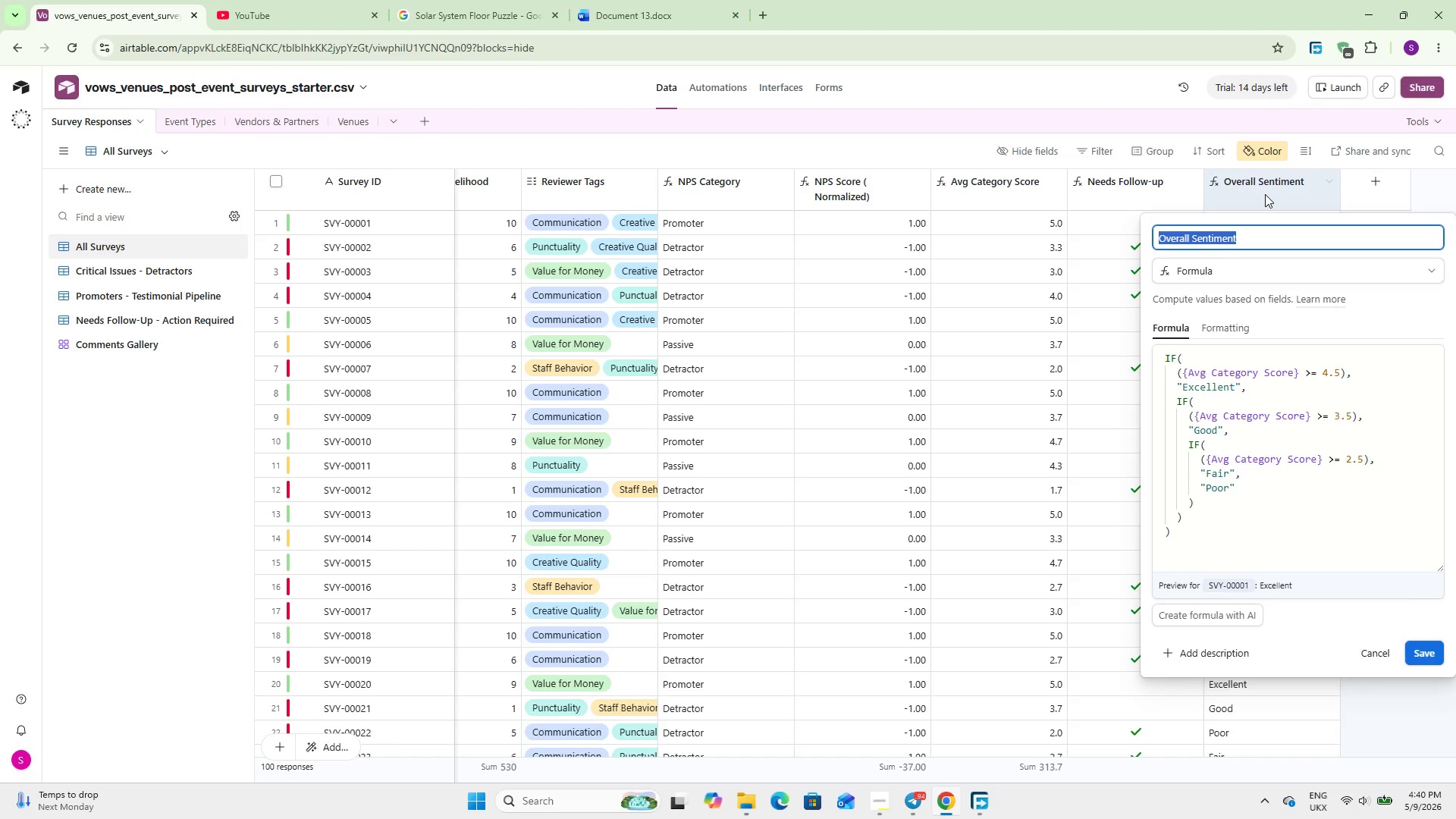 
left_click([924, 113])
 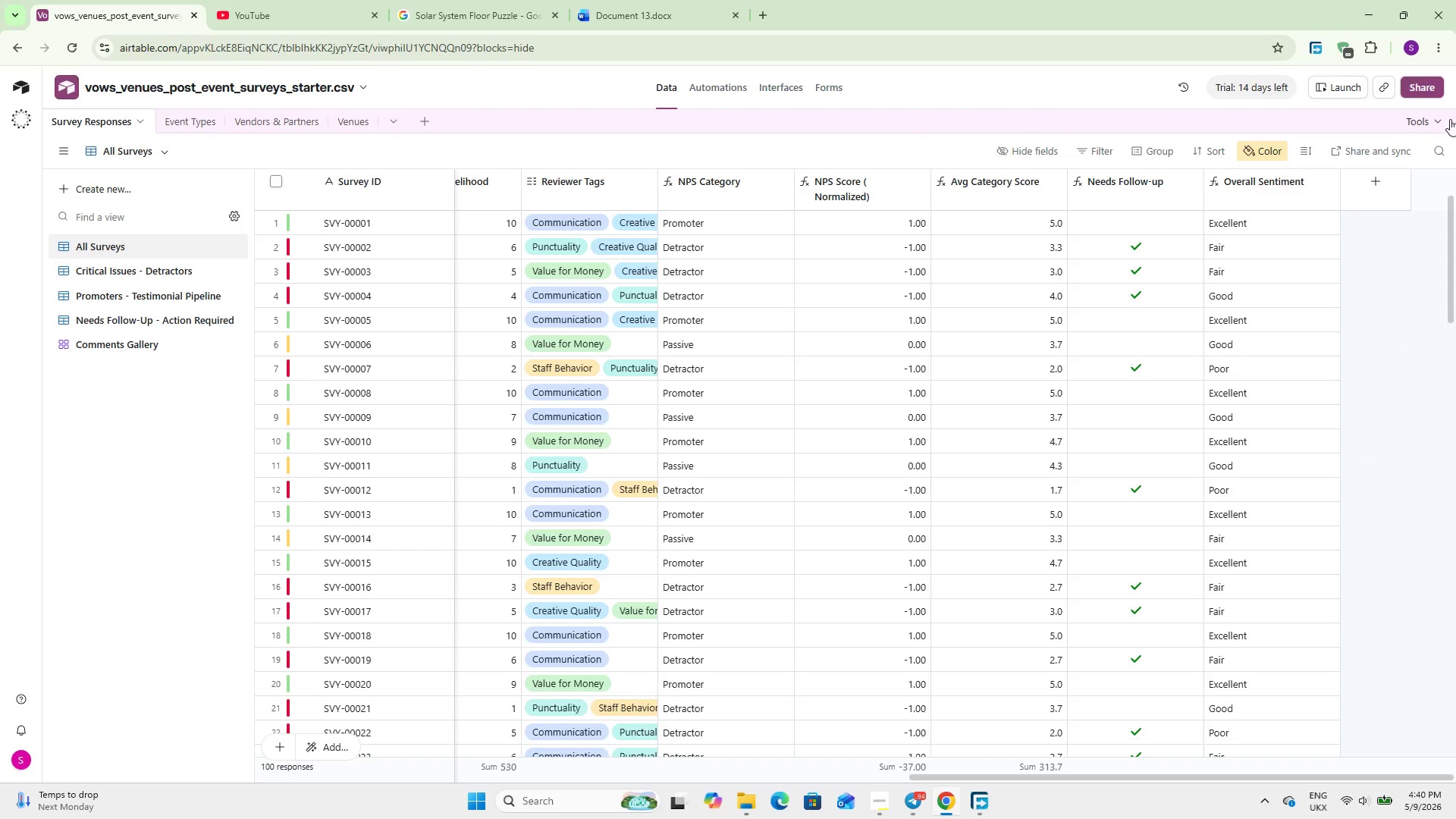 
left_click([1435, 86])
 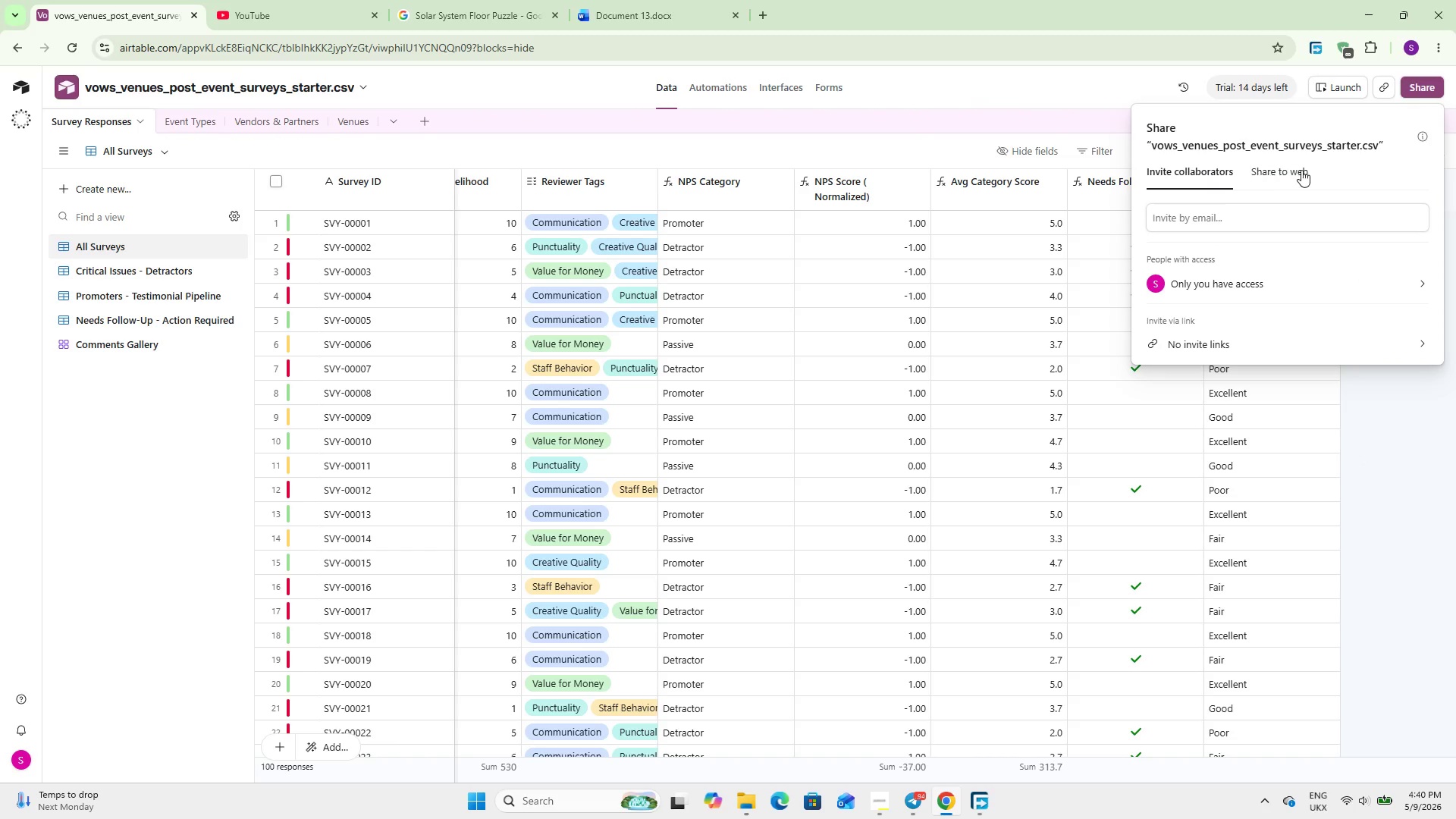 
left_click([1302, 169])
 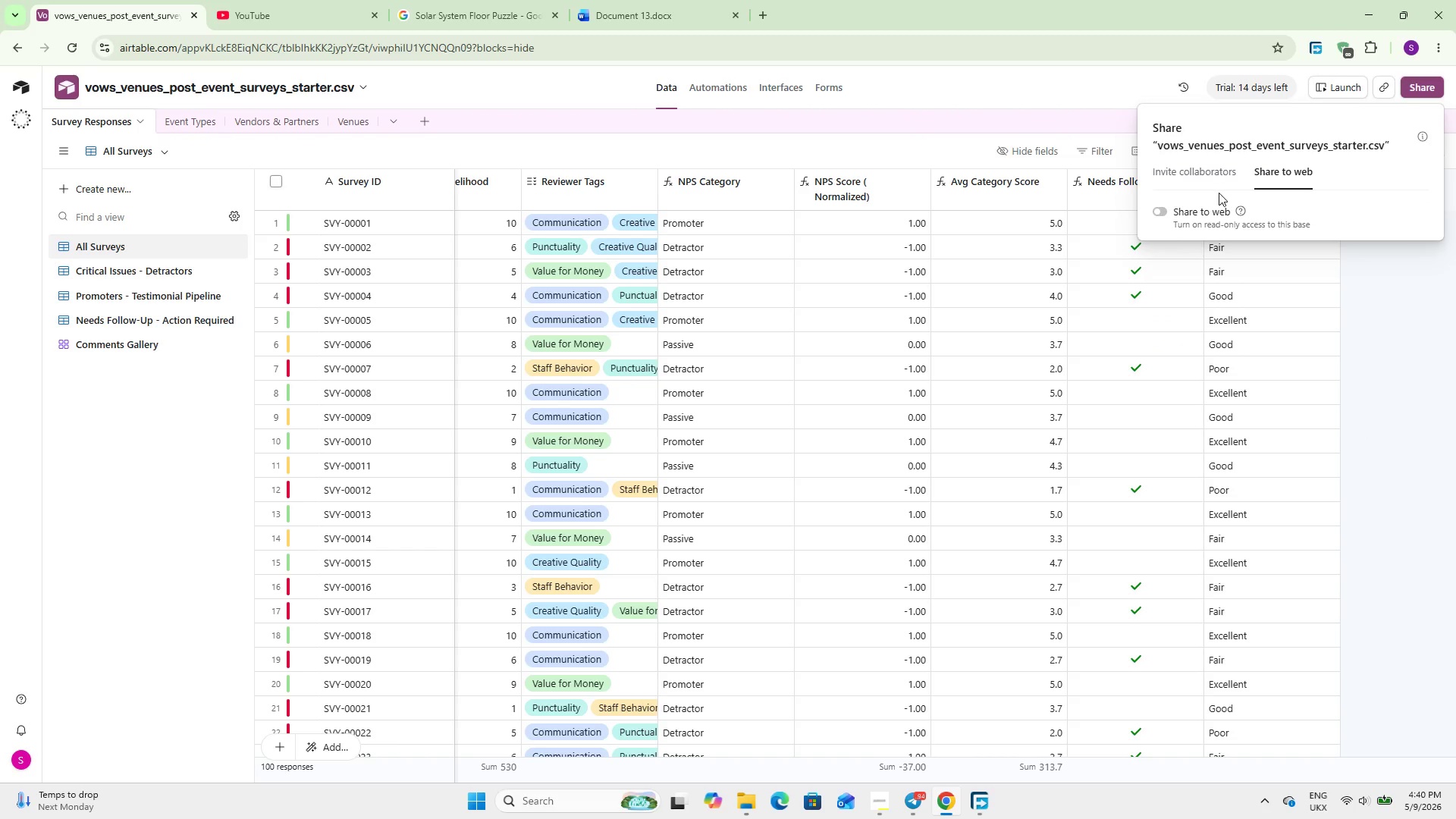 
left_click([1217, 209])
 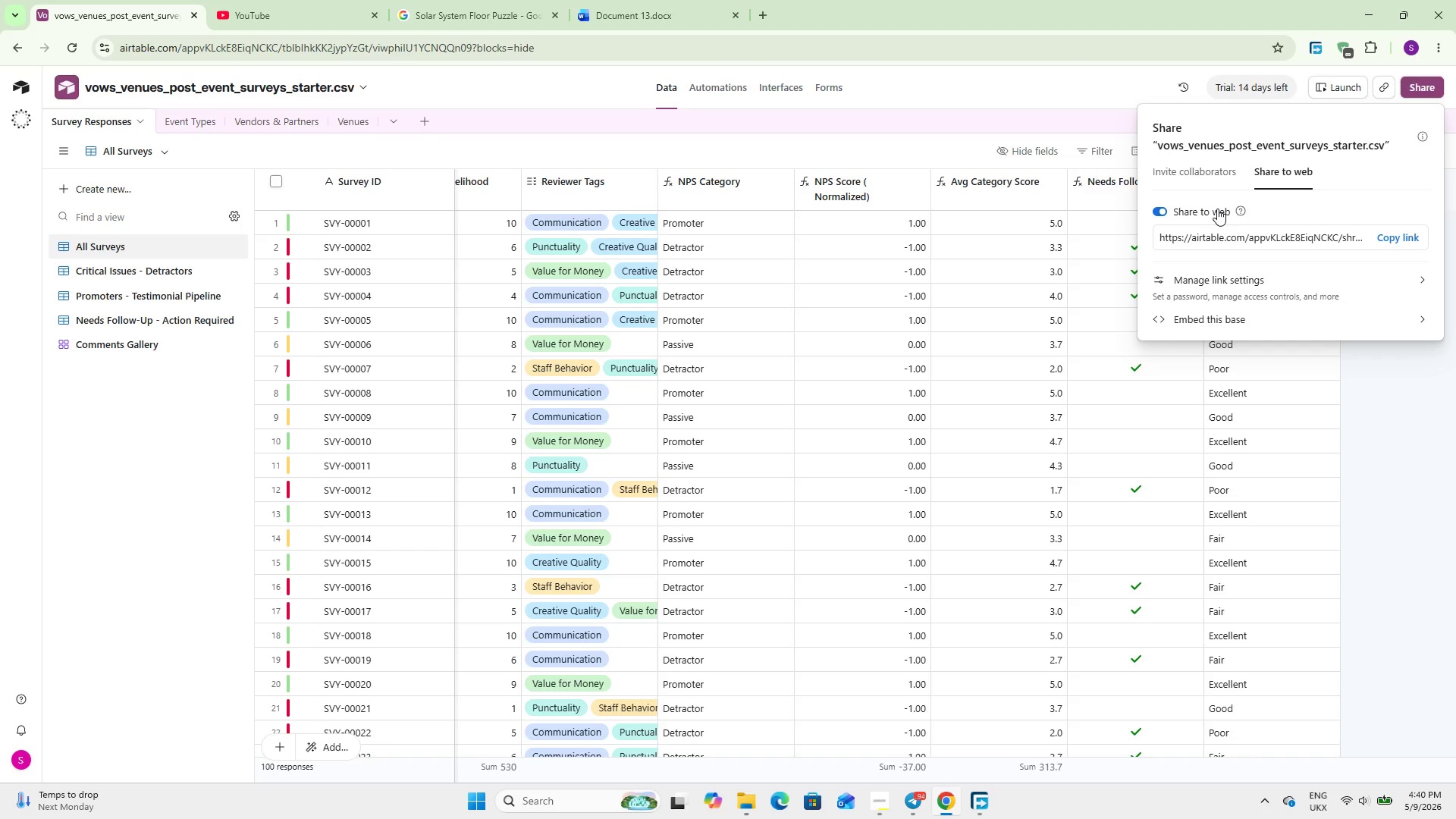 
wait(13.77)
 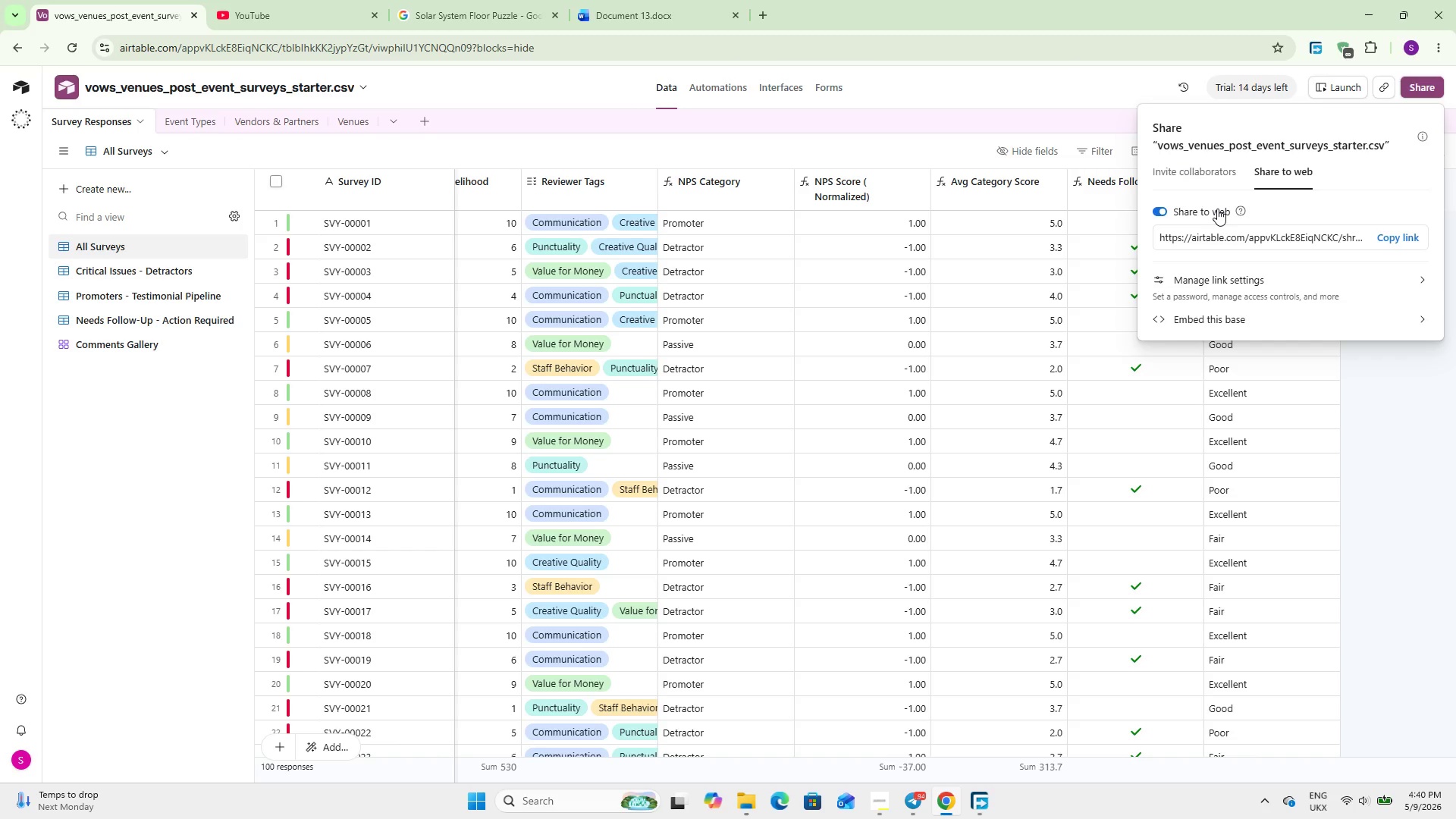 
left_click([1370, 411])
 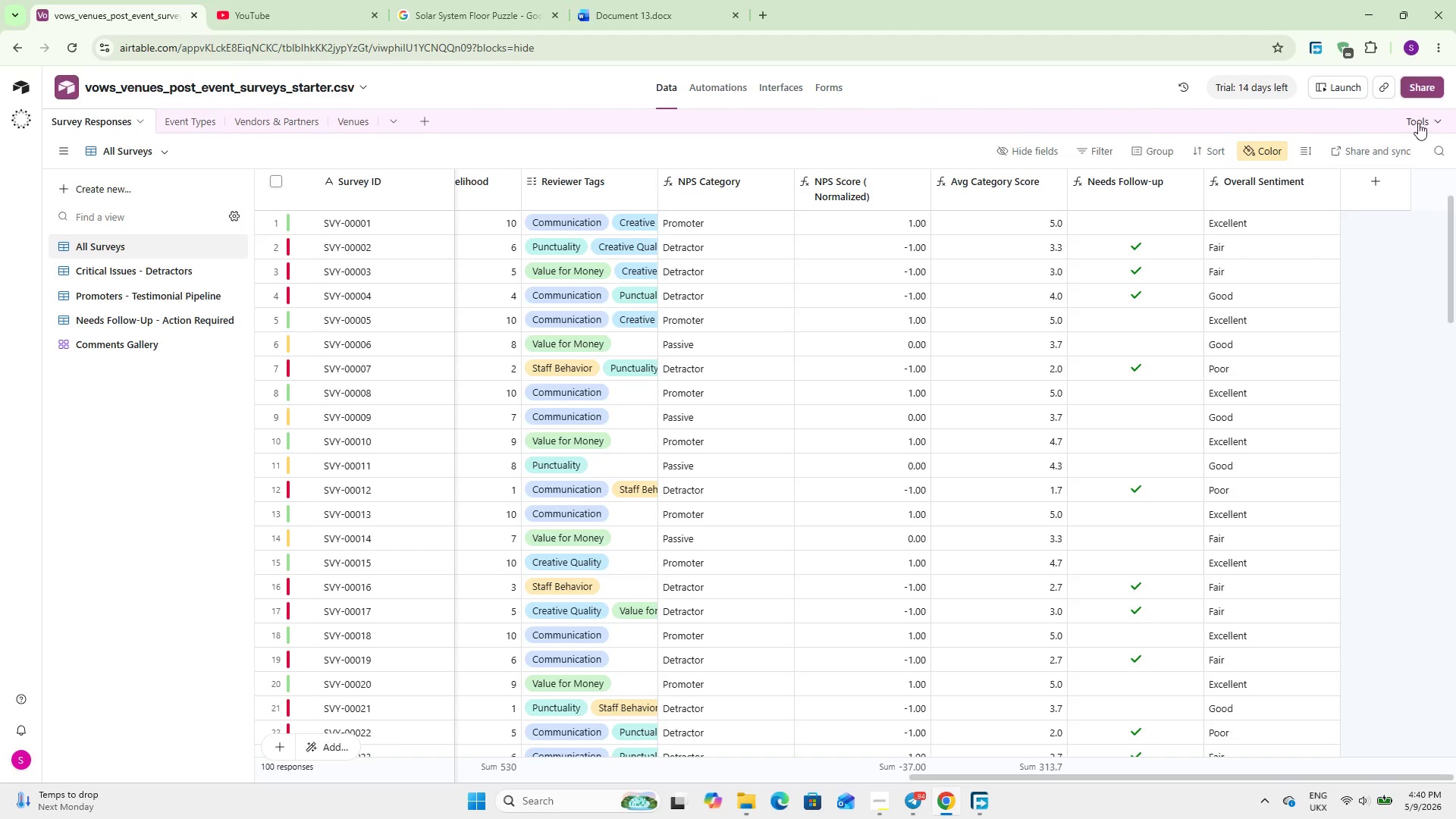 
left_click([1418, 121])
 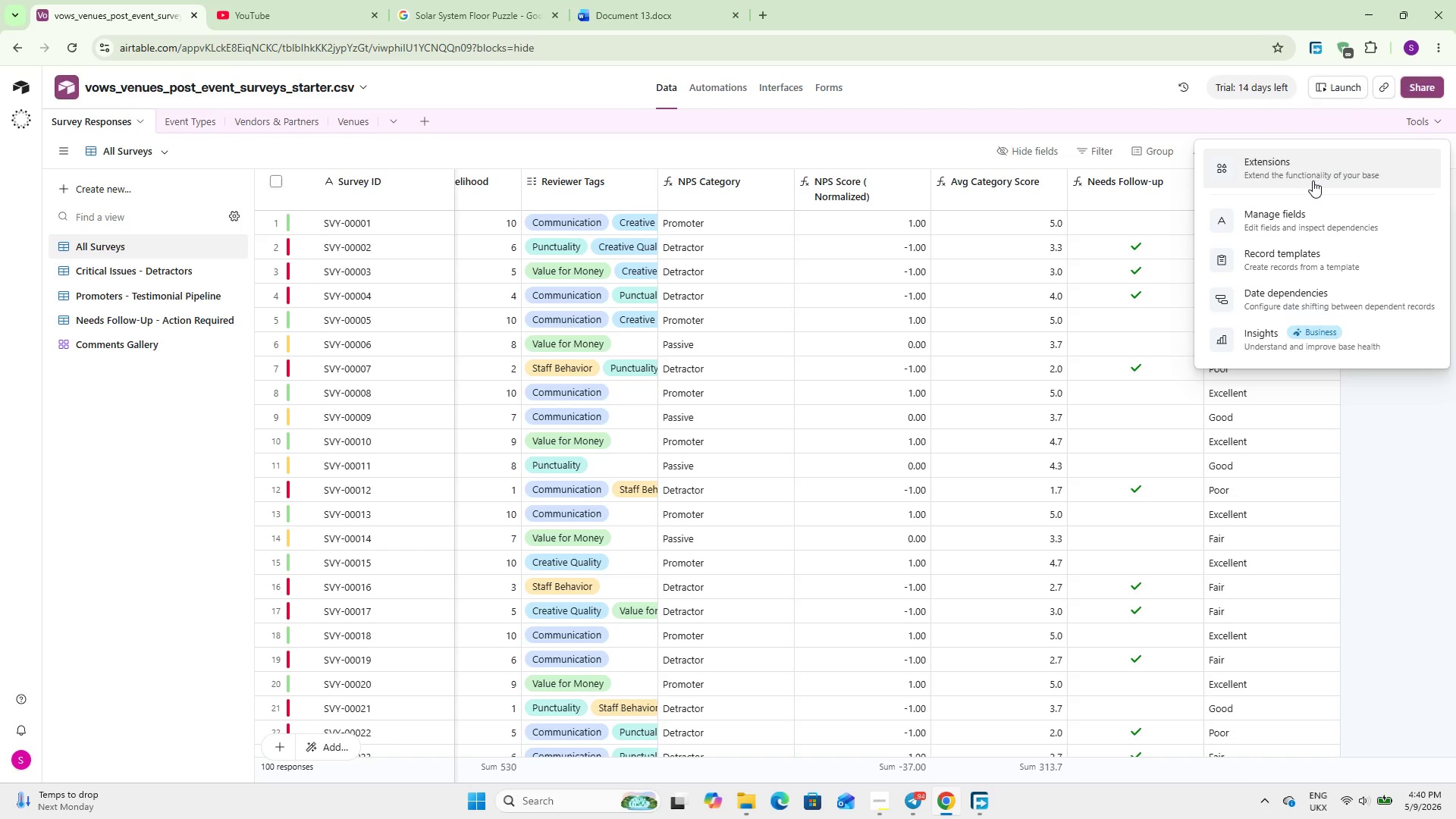 
left_click([1316, 170])
 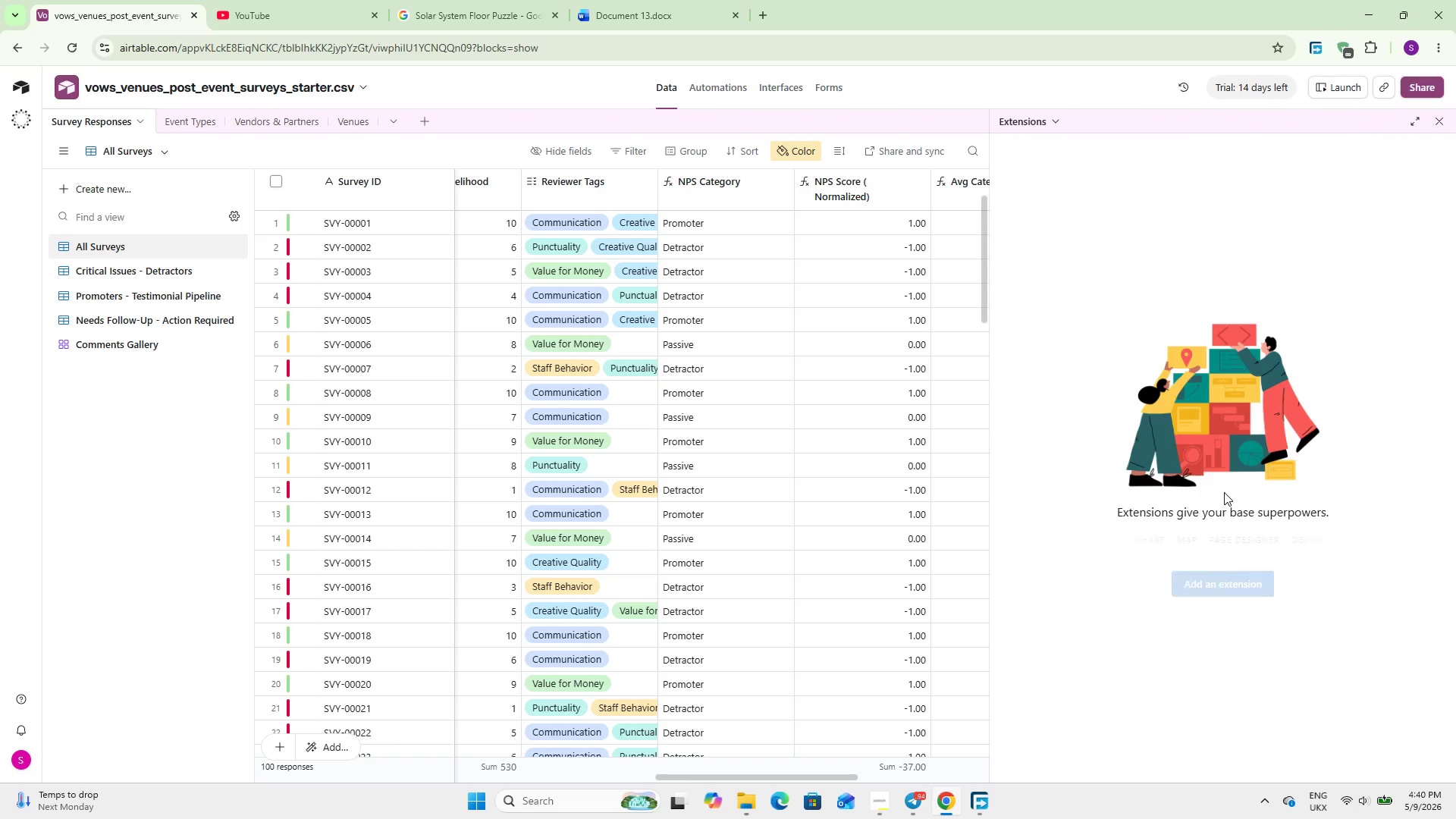 
left_click([1222, 582])
 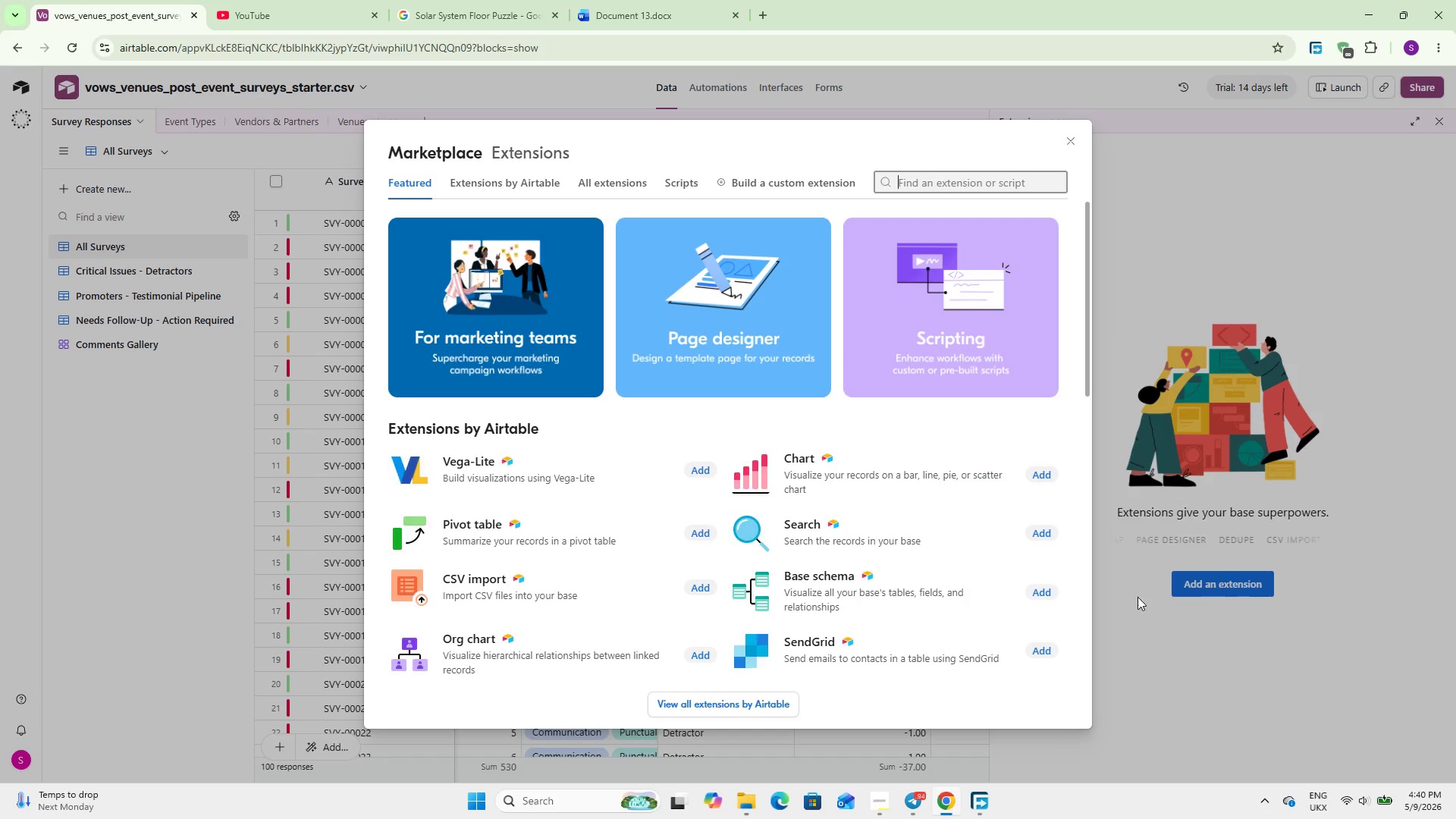 
left_click([974, 599])
 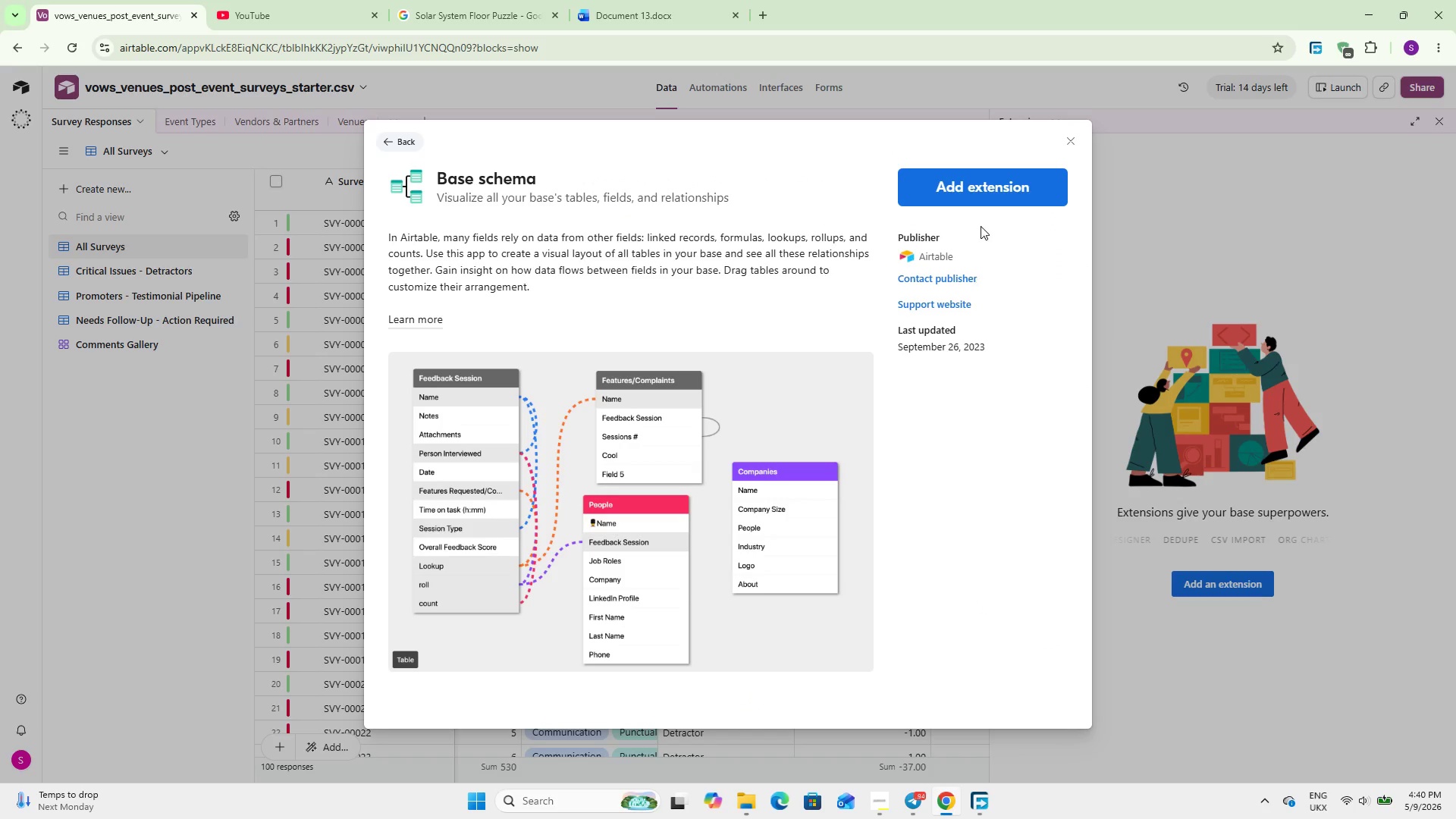 
left_click([984, 196])
 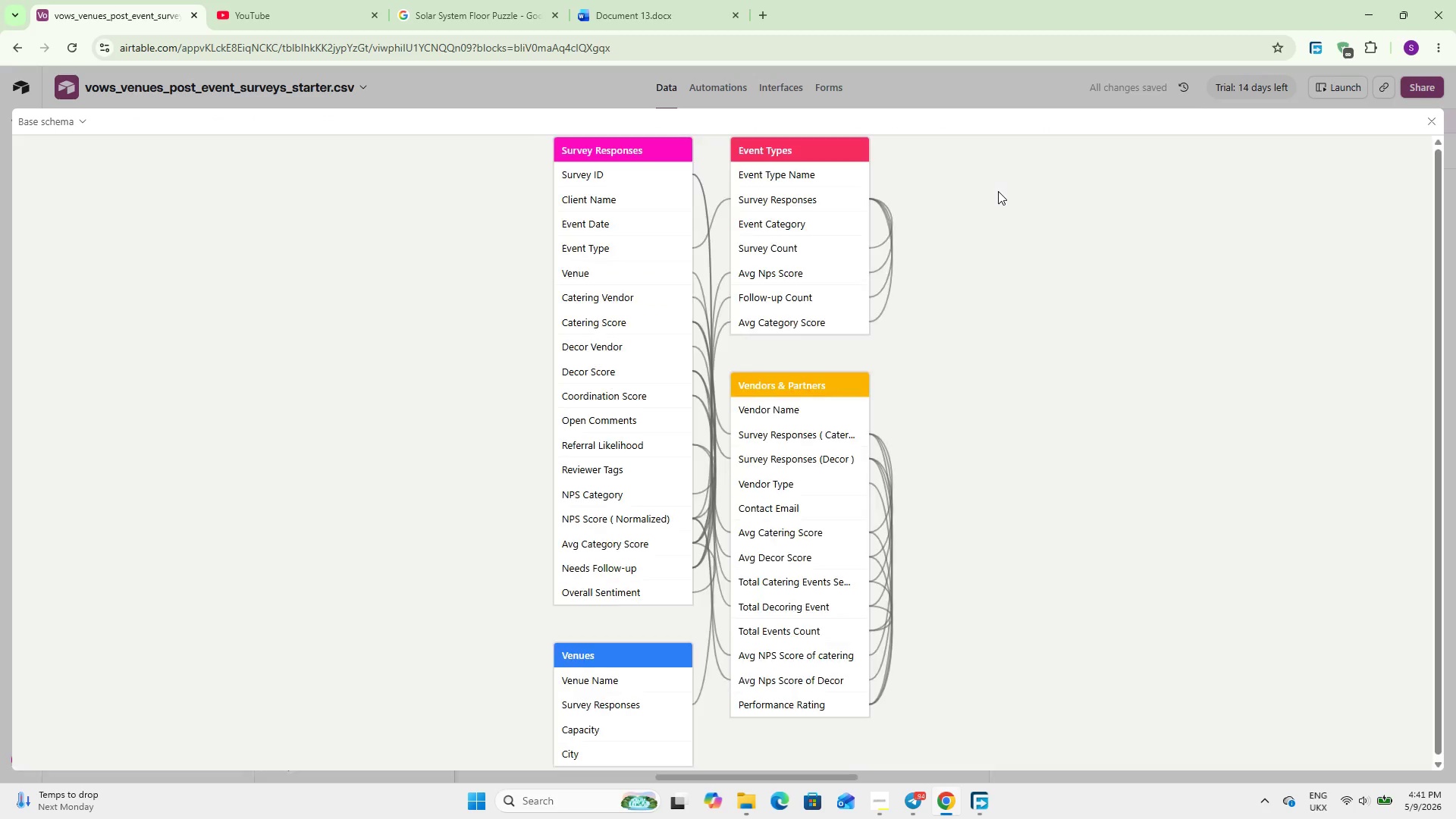 
wait(13.41)
 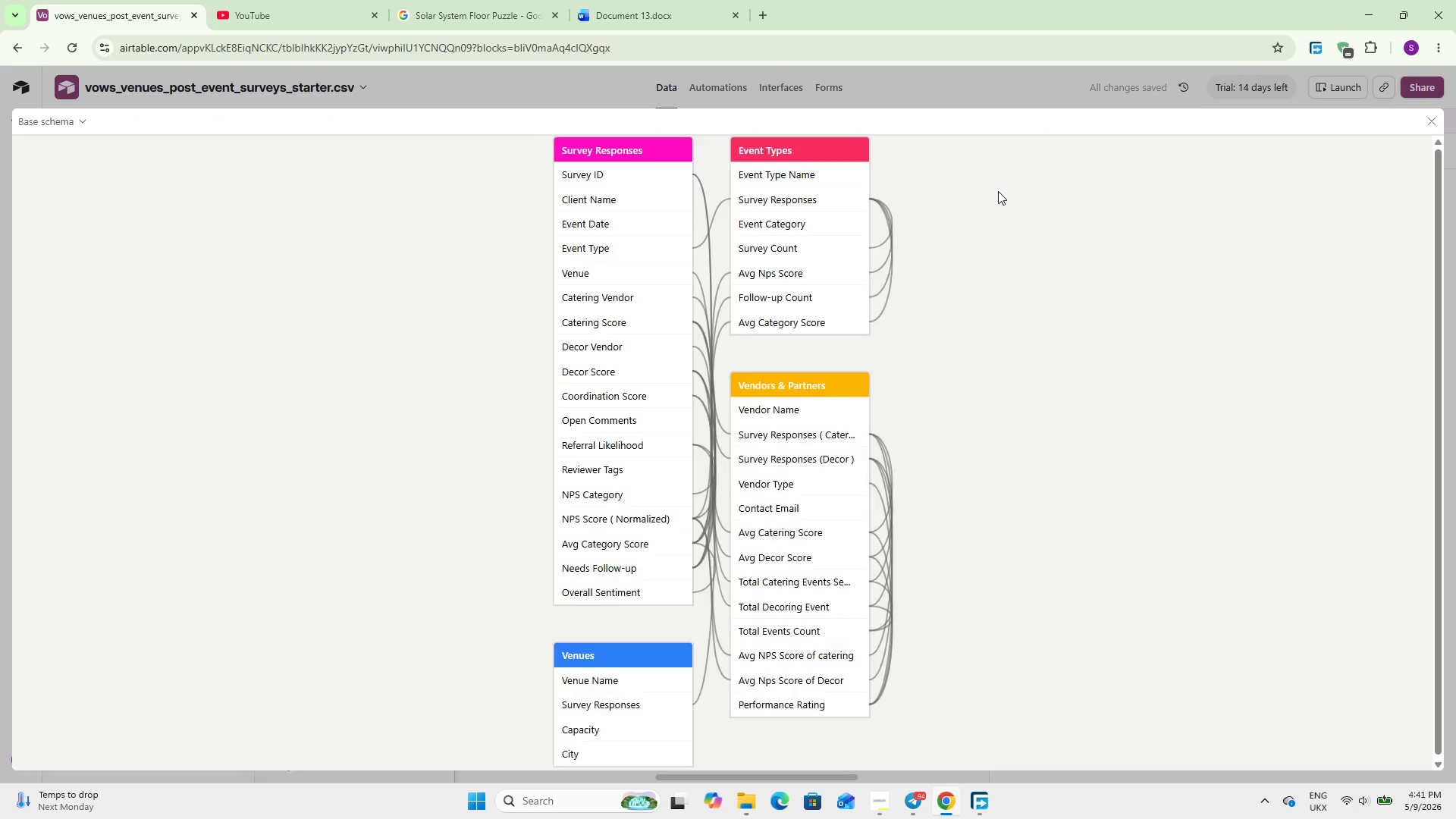 
scroll: coordinate [978, 397], scroll_direction: down, amount: 6.0
 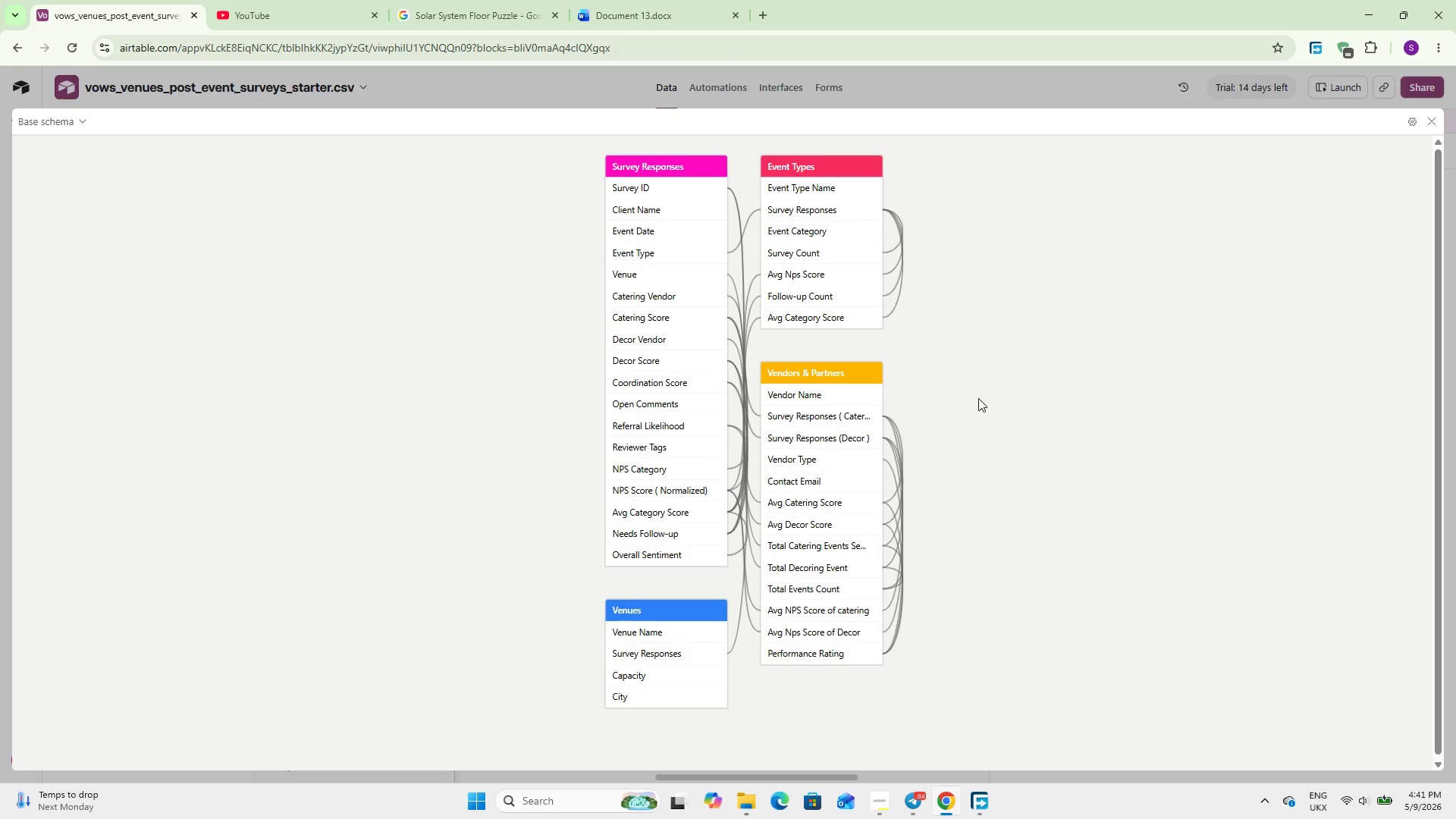 
key(Control+ControlLeft)
 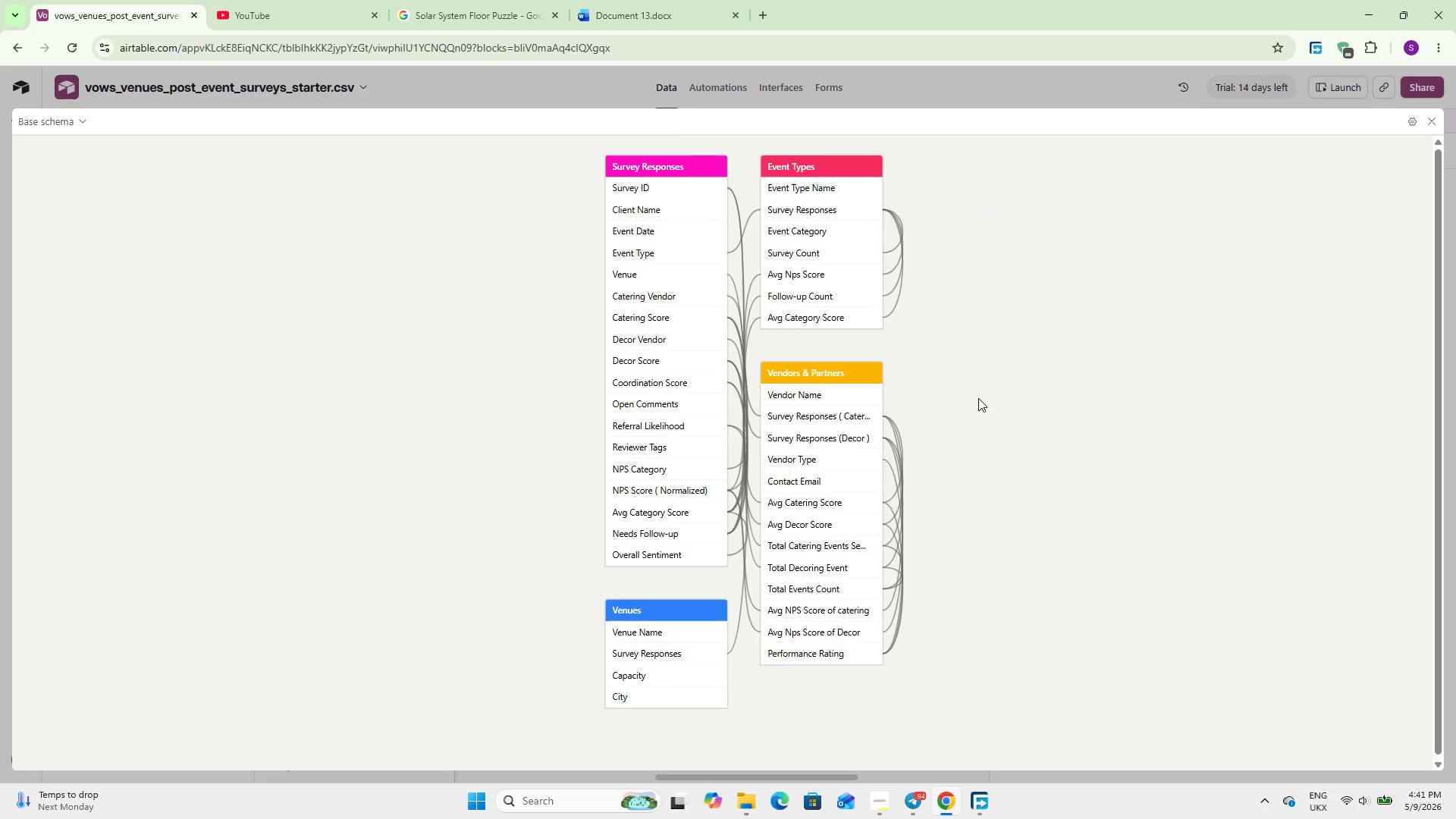 
key(Alt+Control+AltRight)
 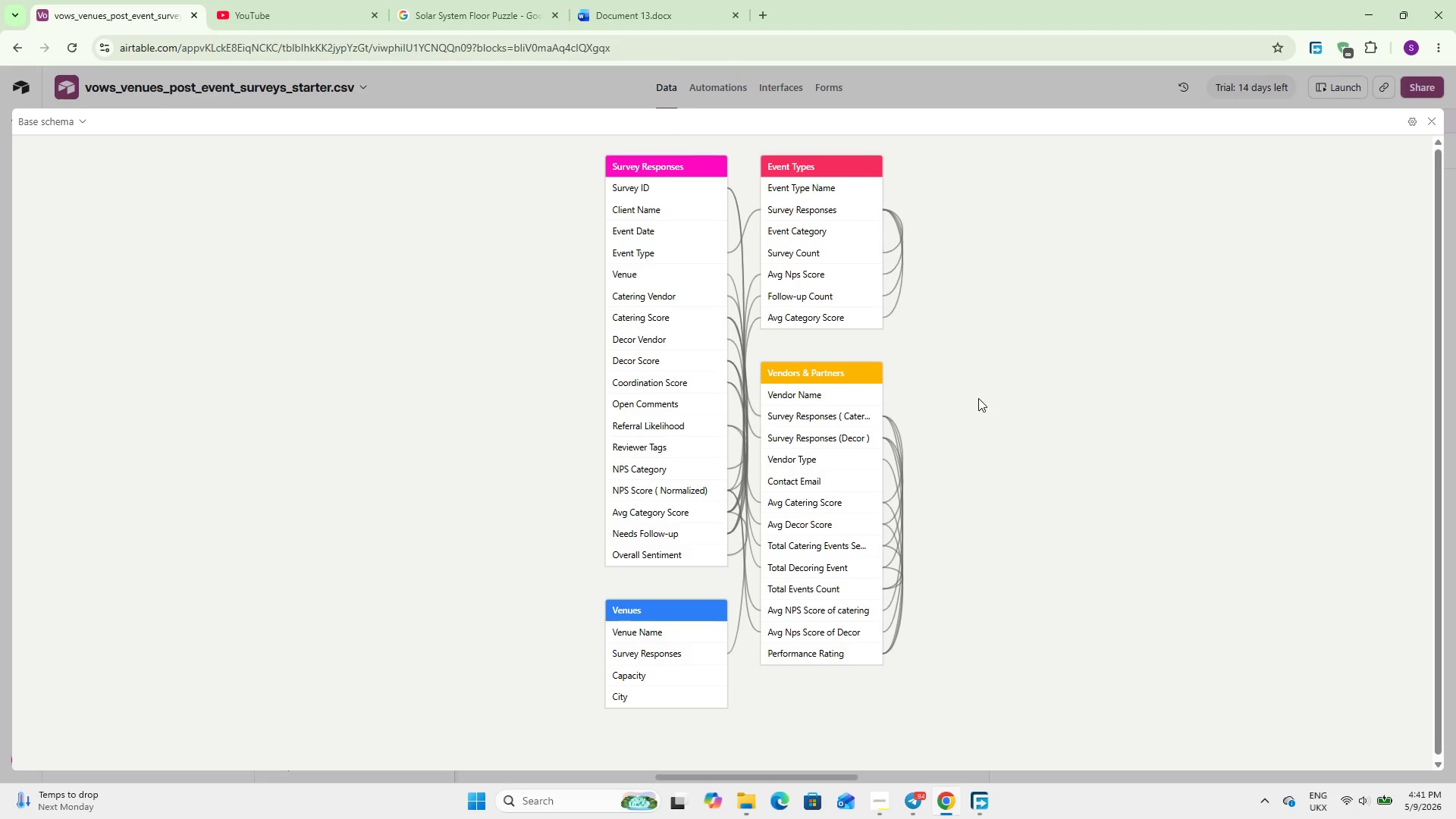 
key(Alt+Control+PrintScreen)
 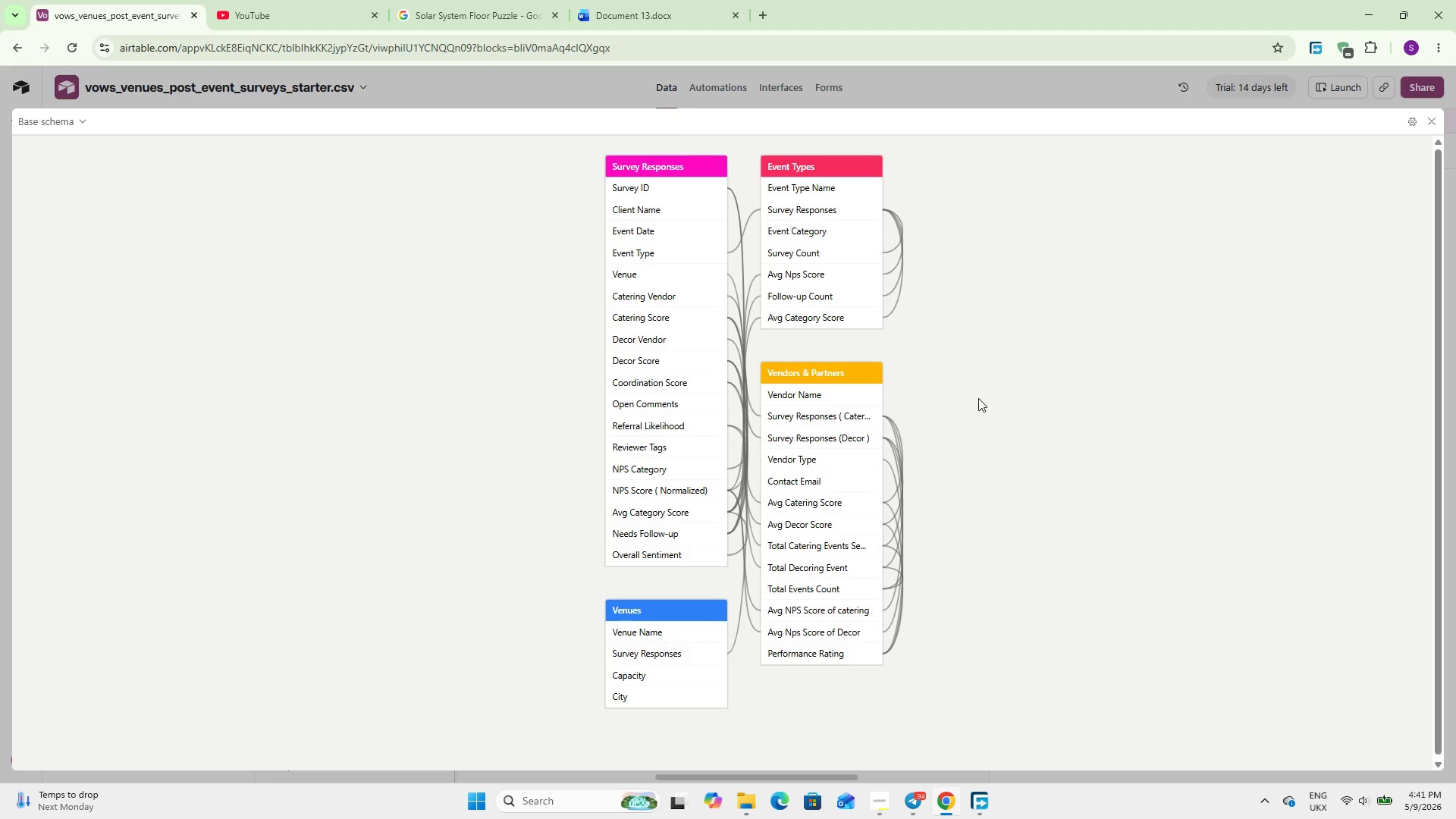 
key(PrintScreen)
 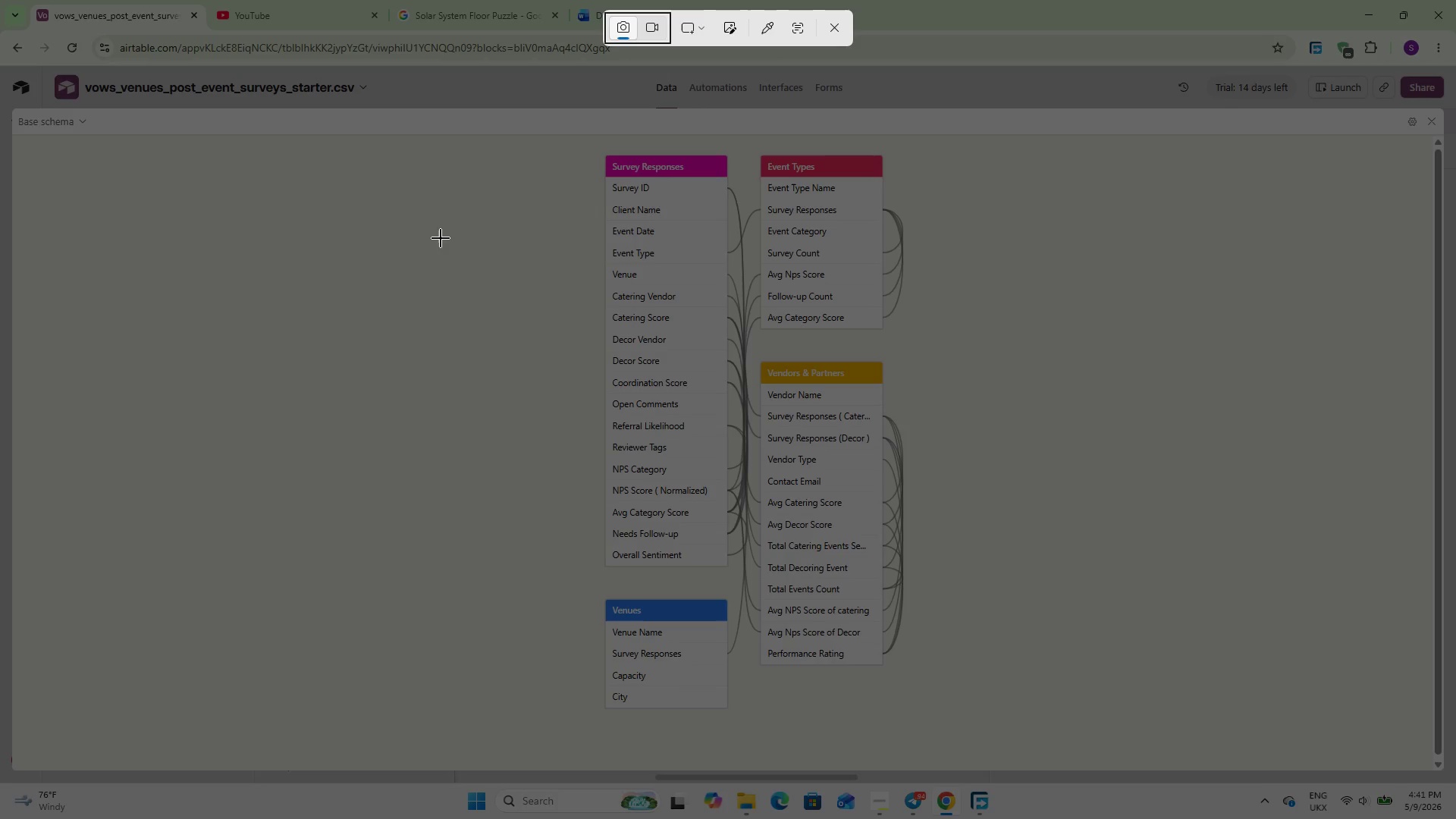 
left_click_drag(start_coordinate=[312, 123], to_coordinate=[1285, 749])
 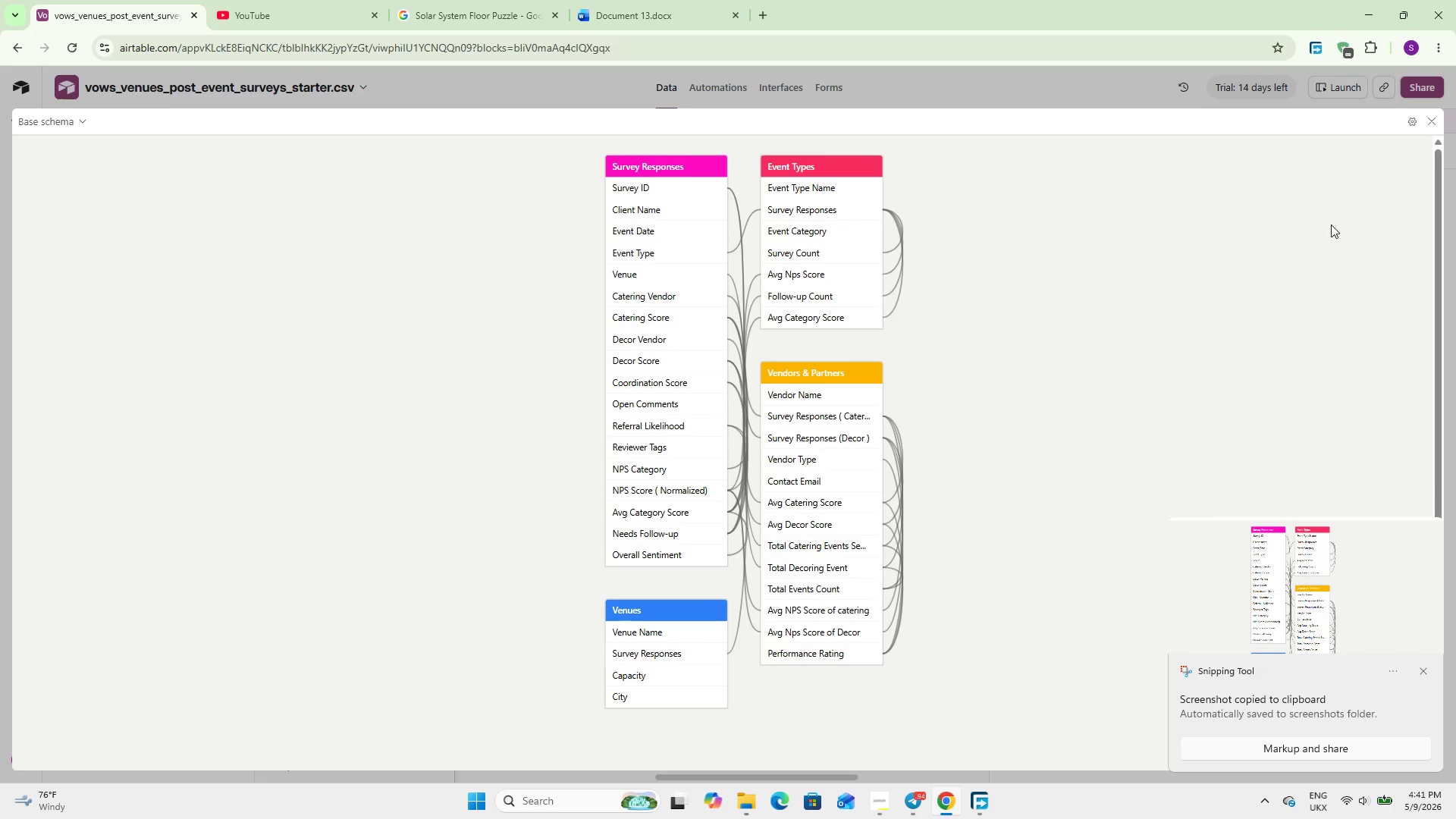 
left_click([1427, 115])